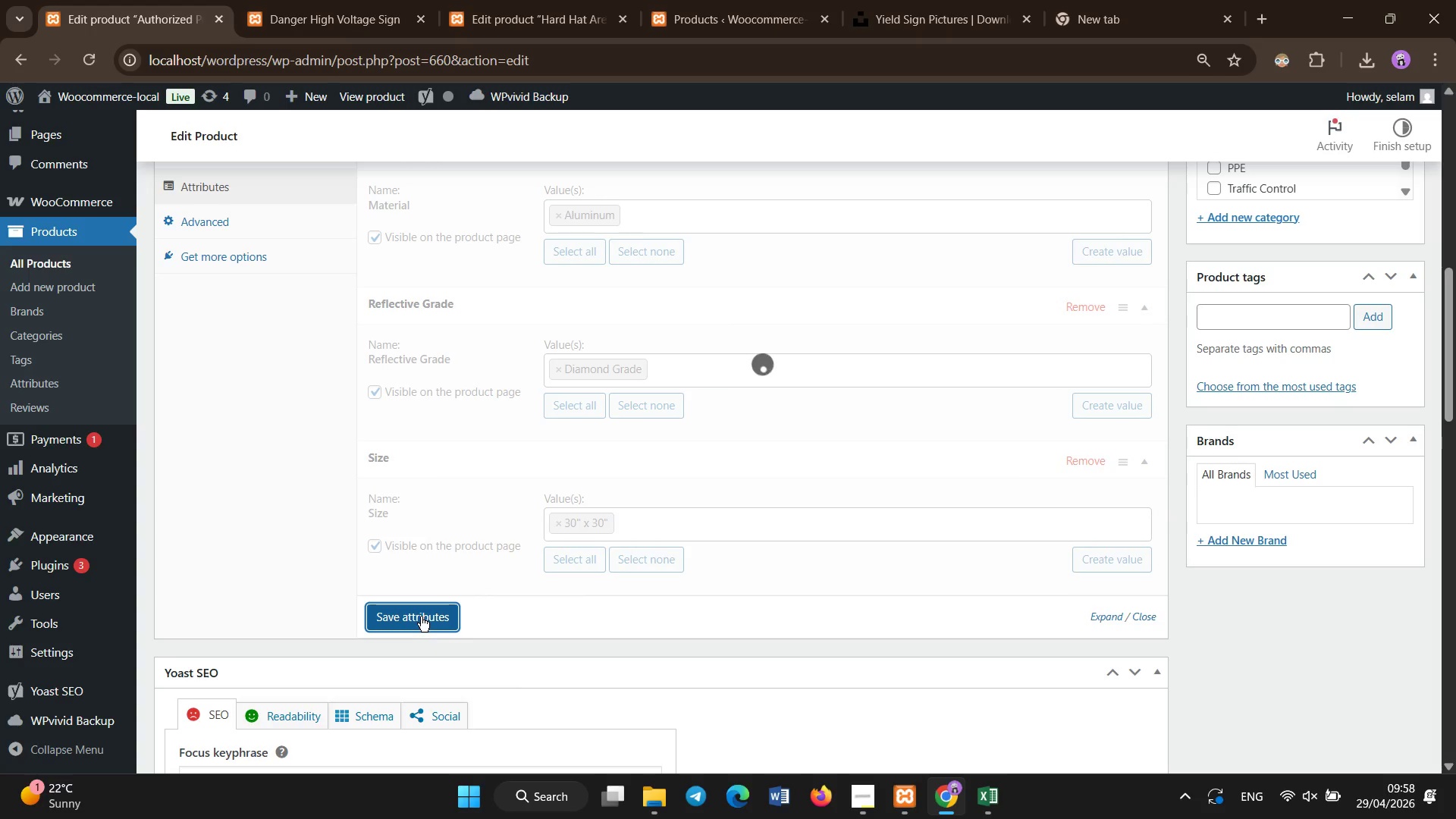 
left_click([502, 424])
 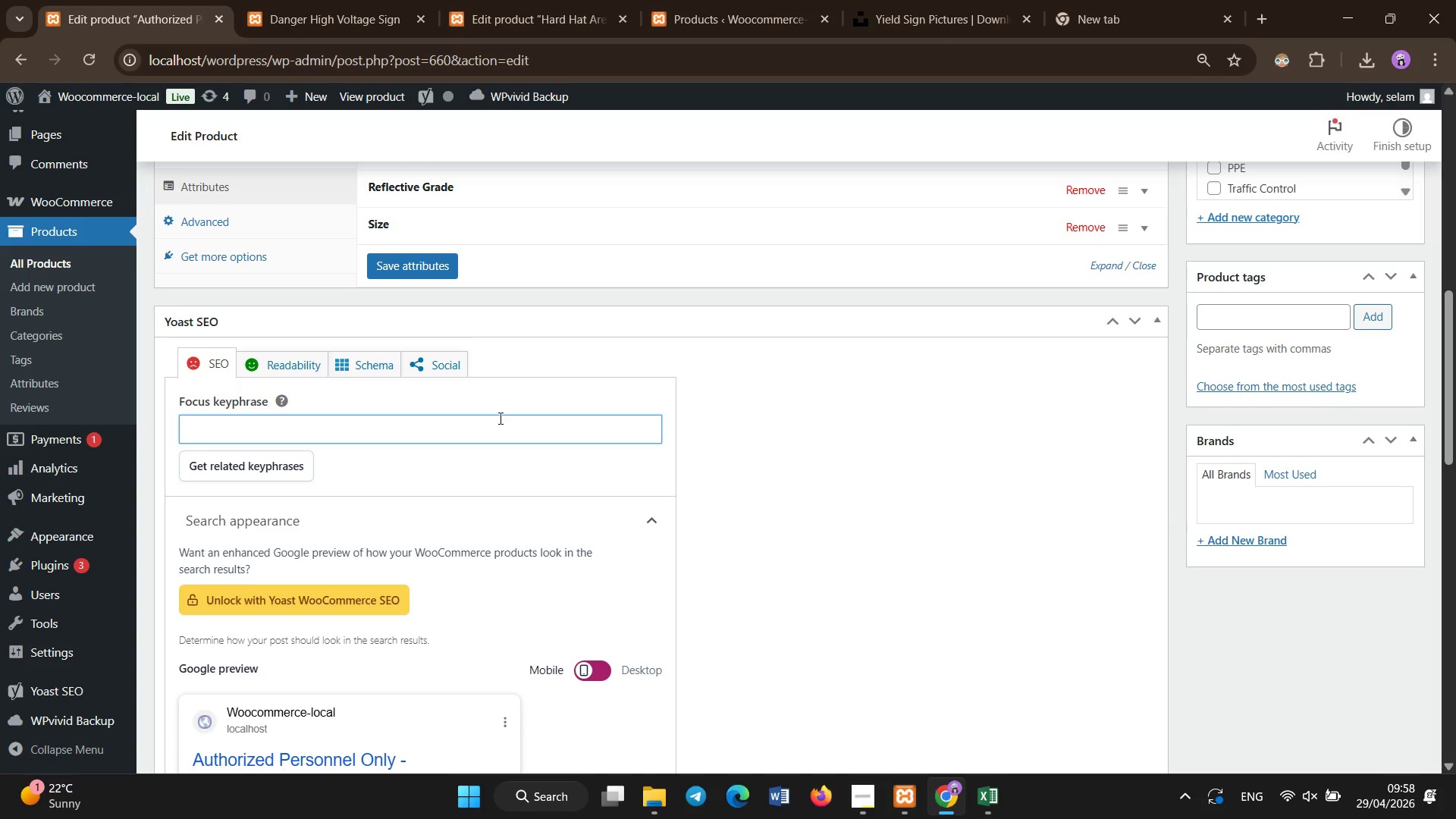 
type(authorized persona)
key(Backspace)
type(e)
key(Backspace)
type(nel only restir)
key(Backspace)
key(Backspace)
type(ricted access OSHA sign)
 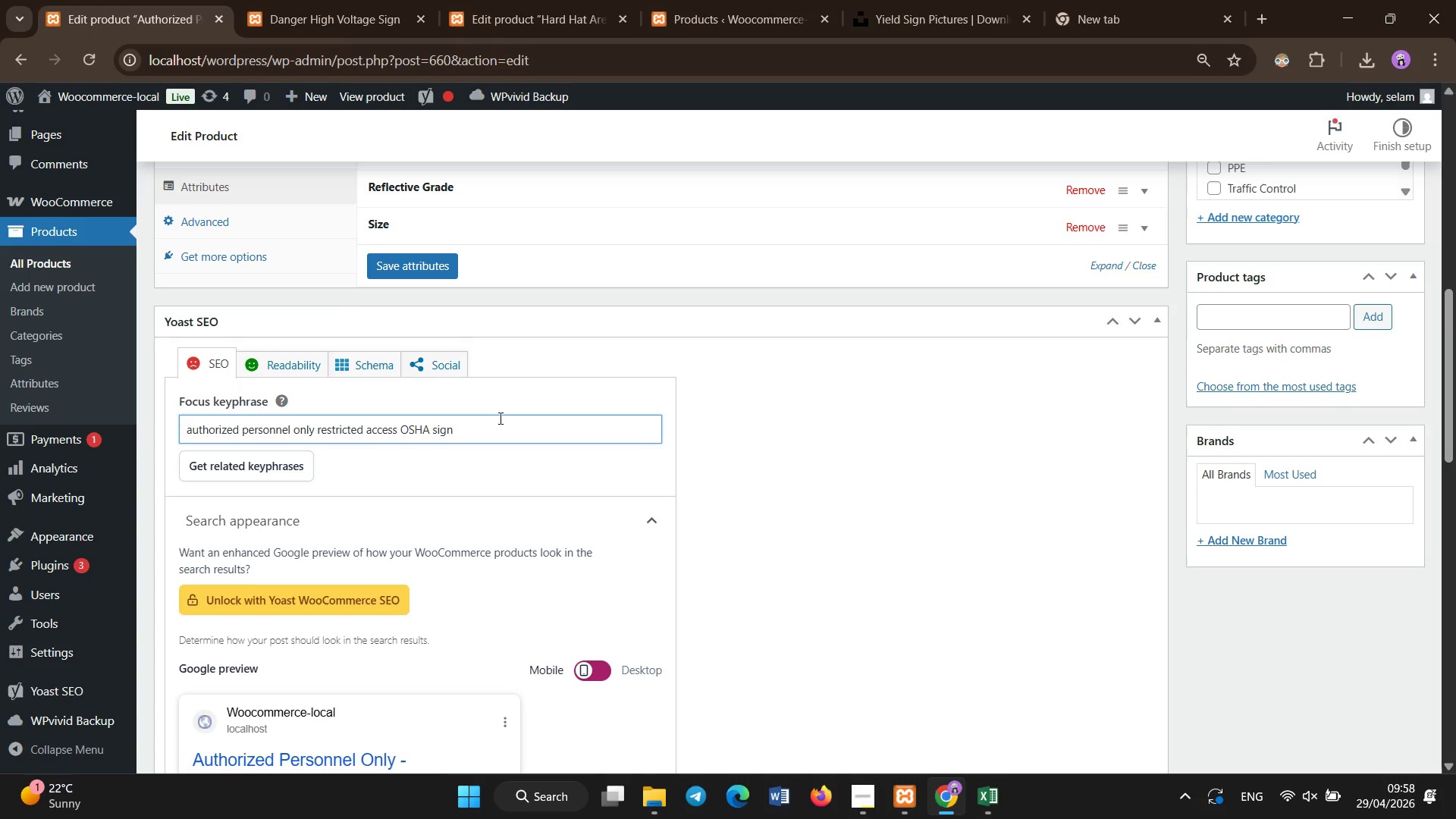 
scroll: coordinate [500, 419], scroll_direction: down, amount: 4.0
 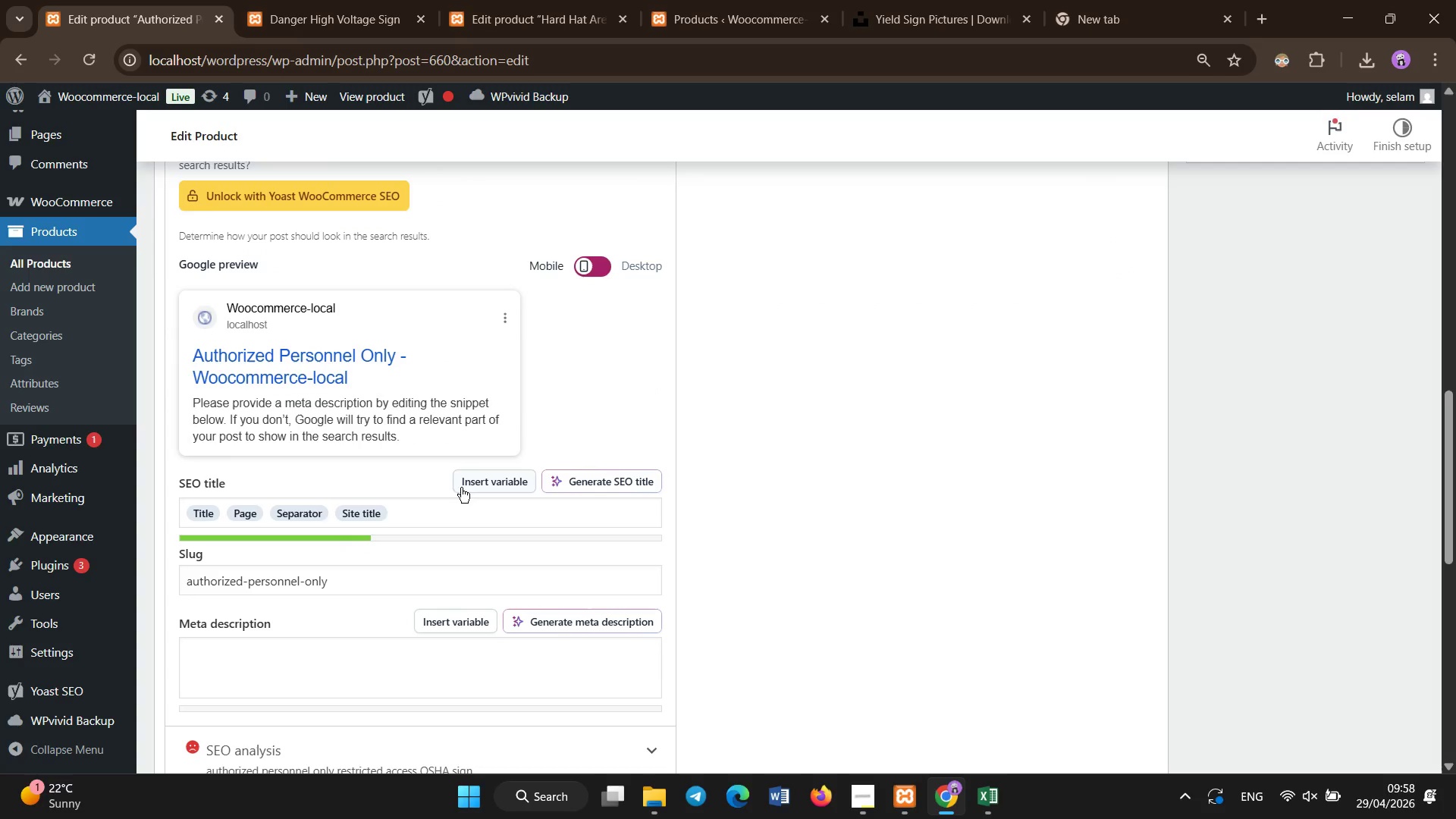 
left_click([459, 511])
 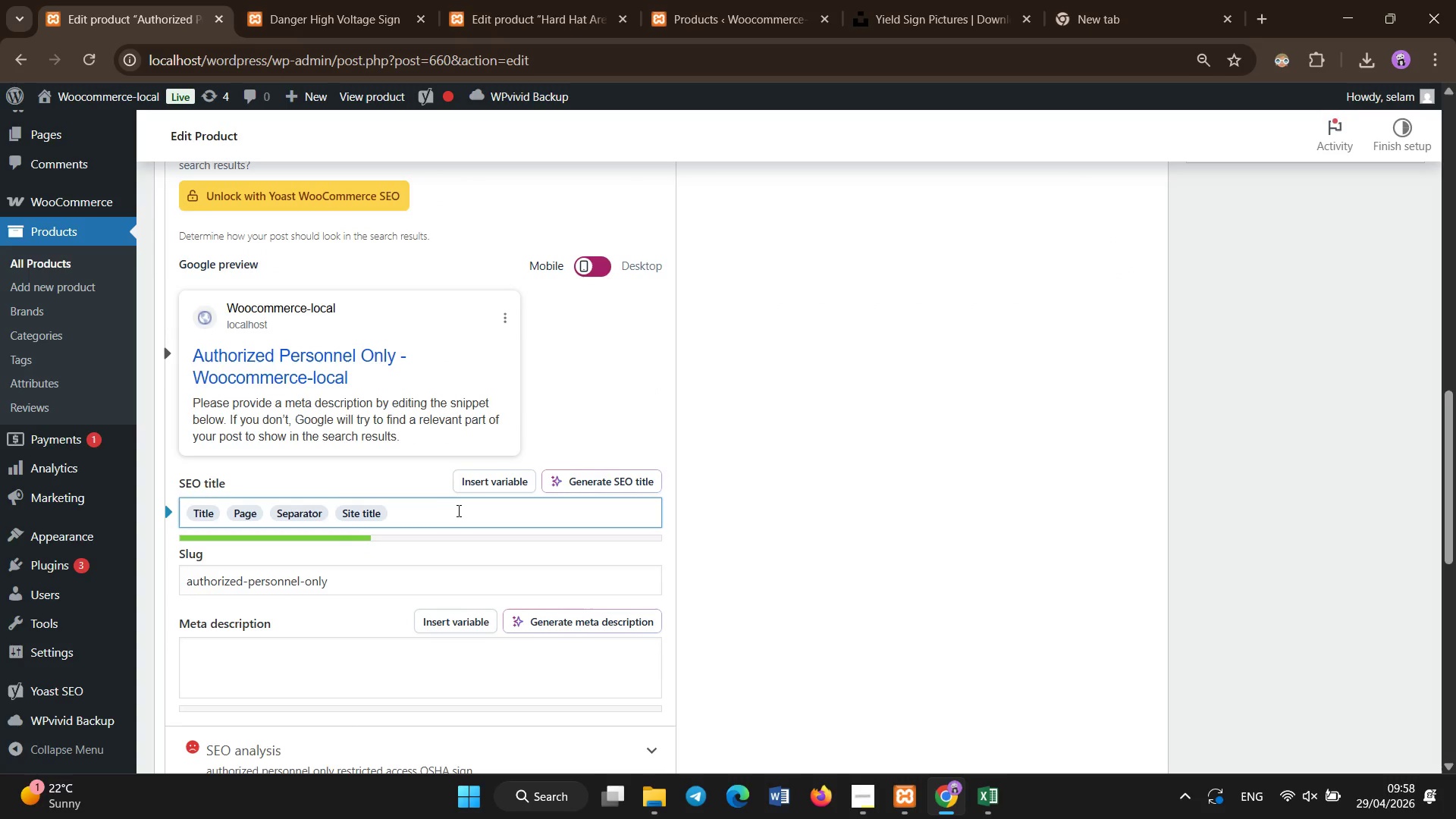 
key(Backspace)
 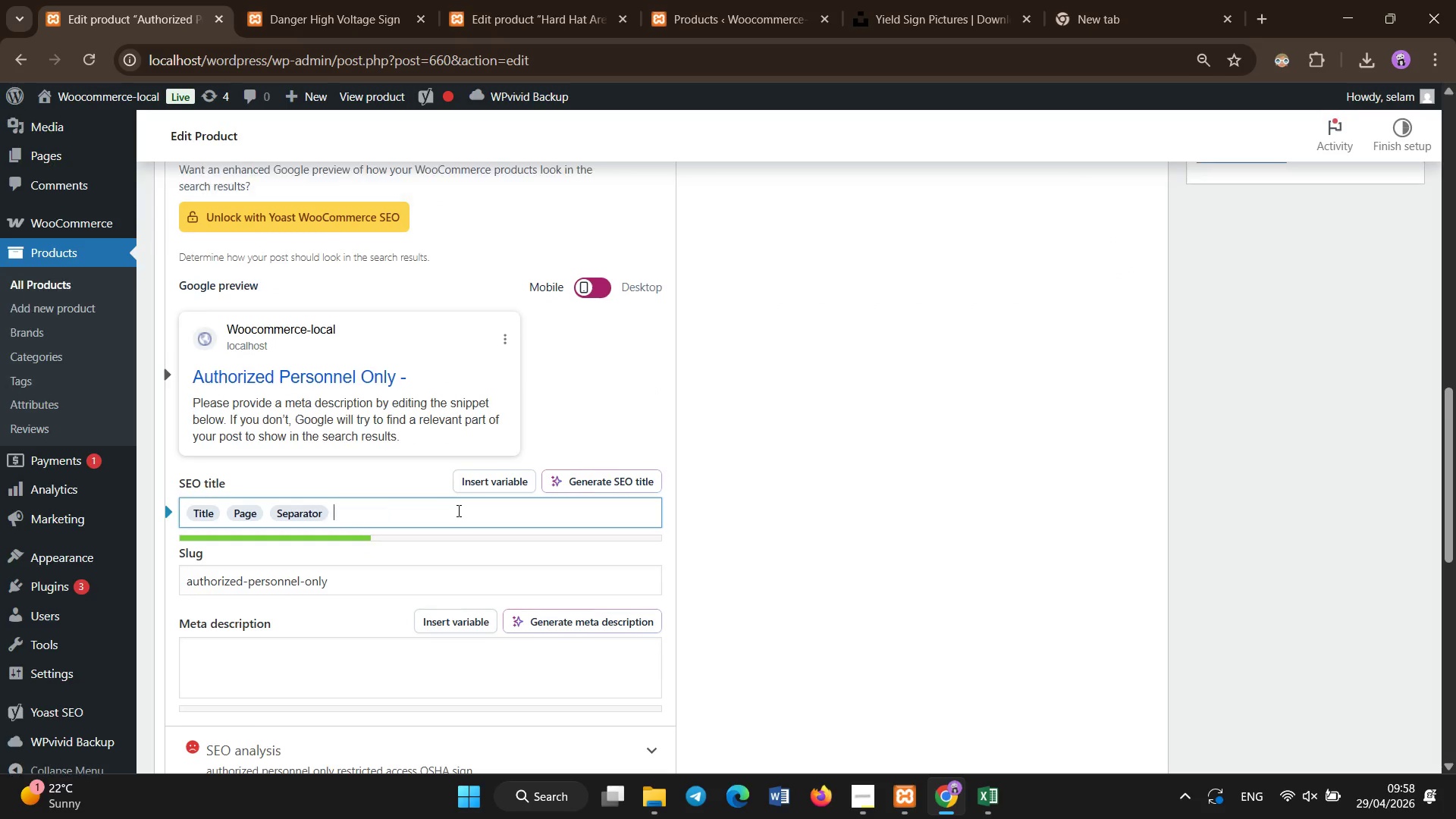 
key(Backspace)
 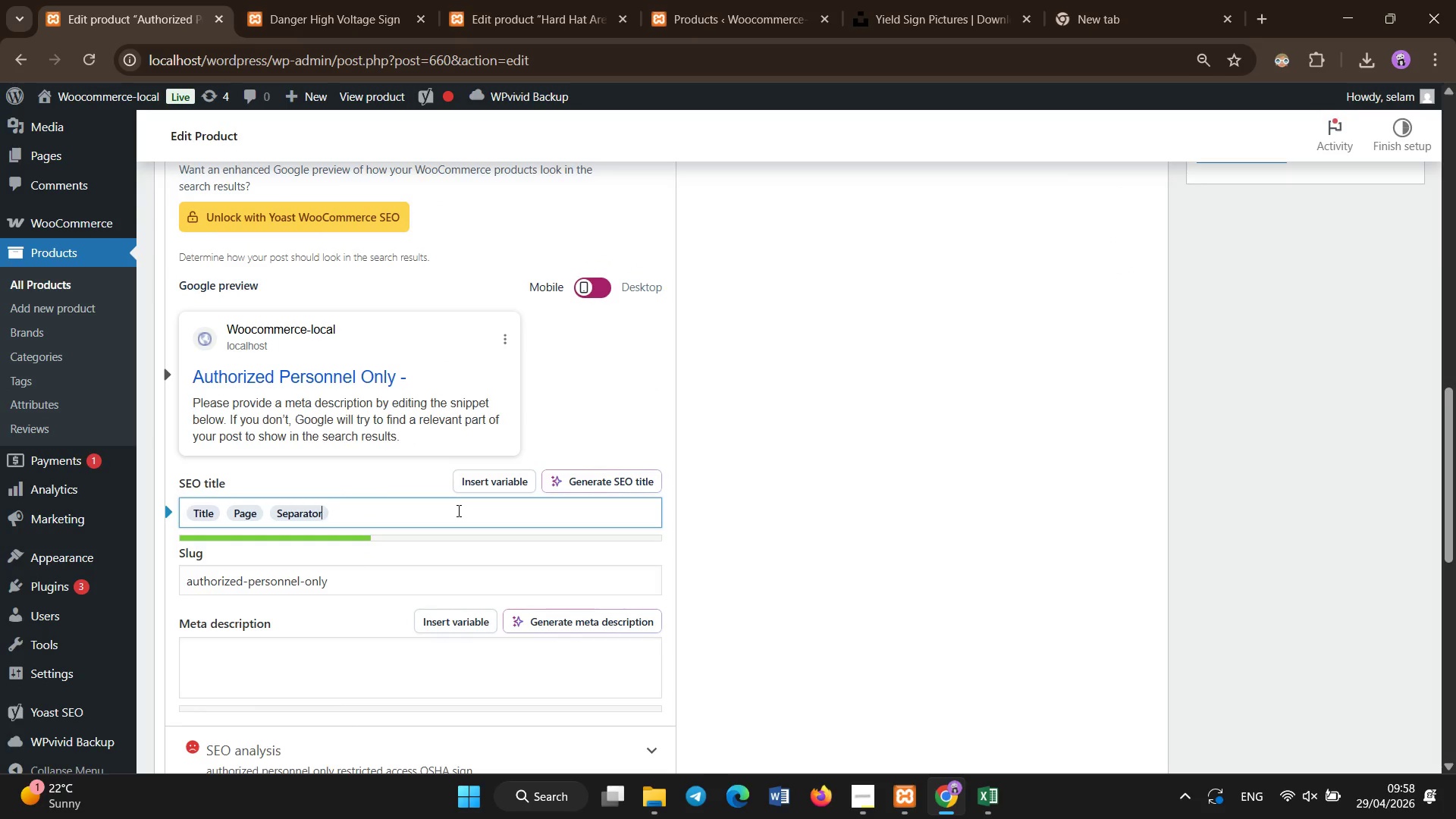 
key(Backspace)
 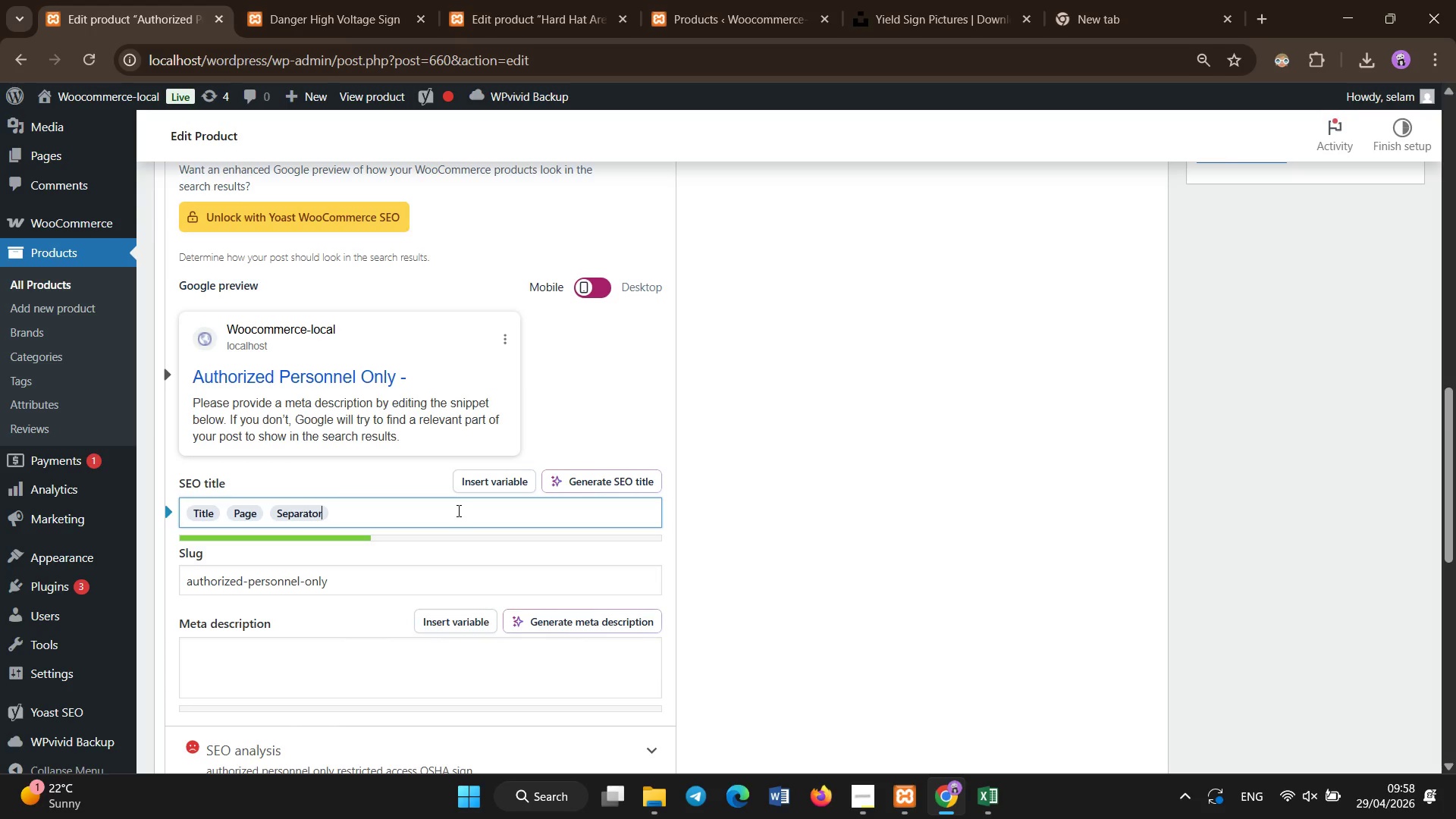 
key(Backspace)
 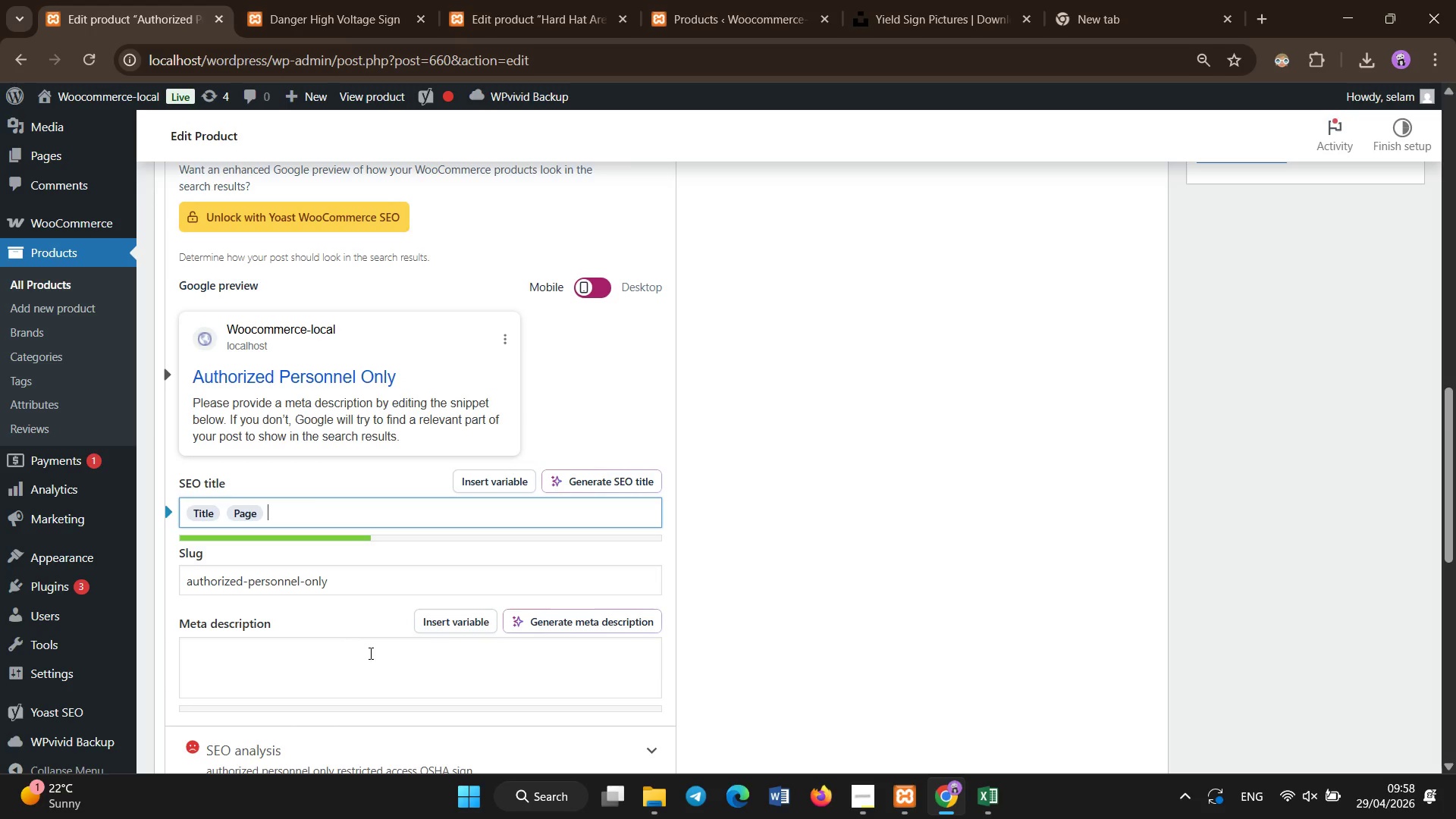 
left_click([354, 661])
 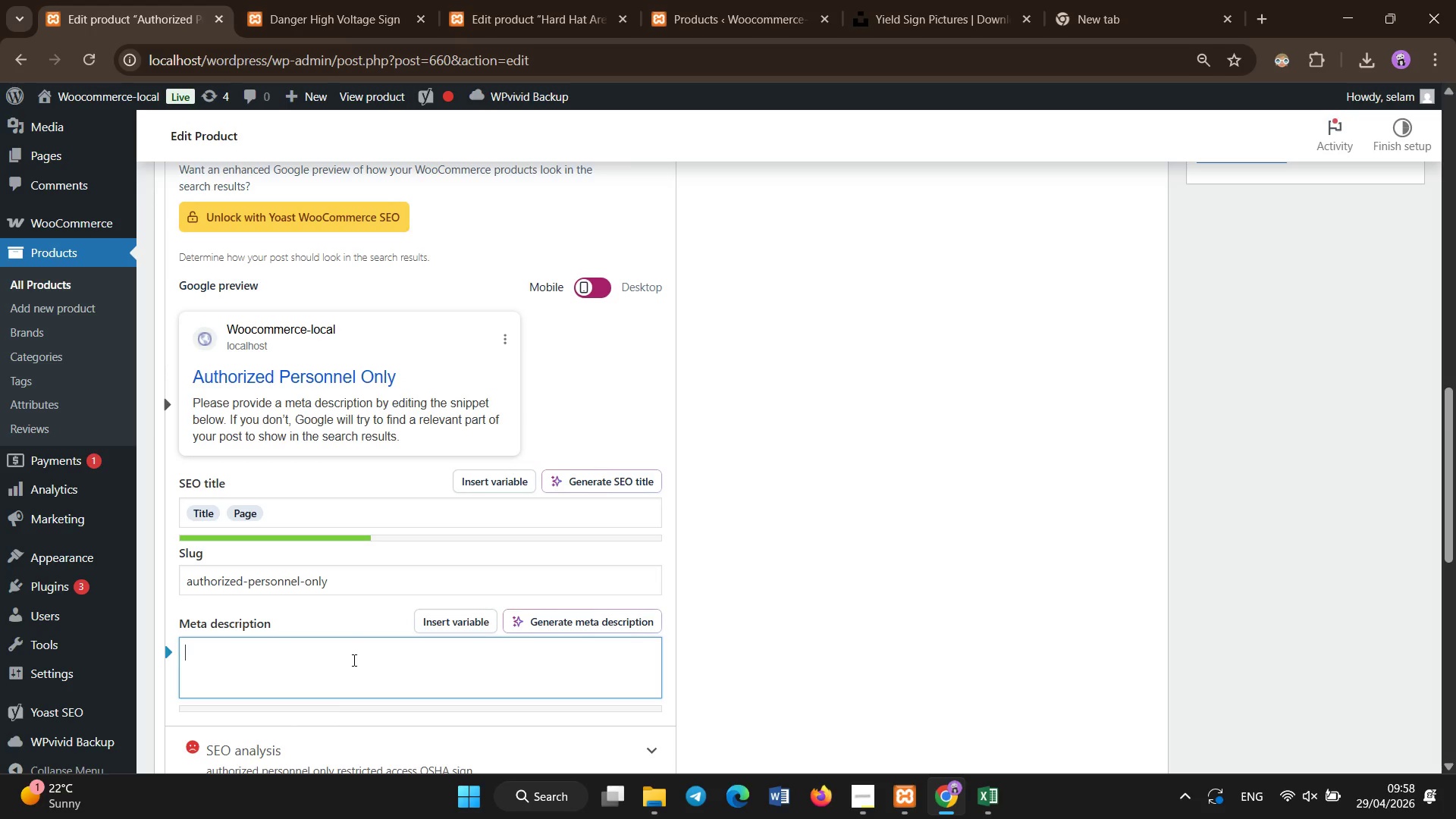 
key(Shift+G)
 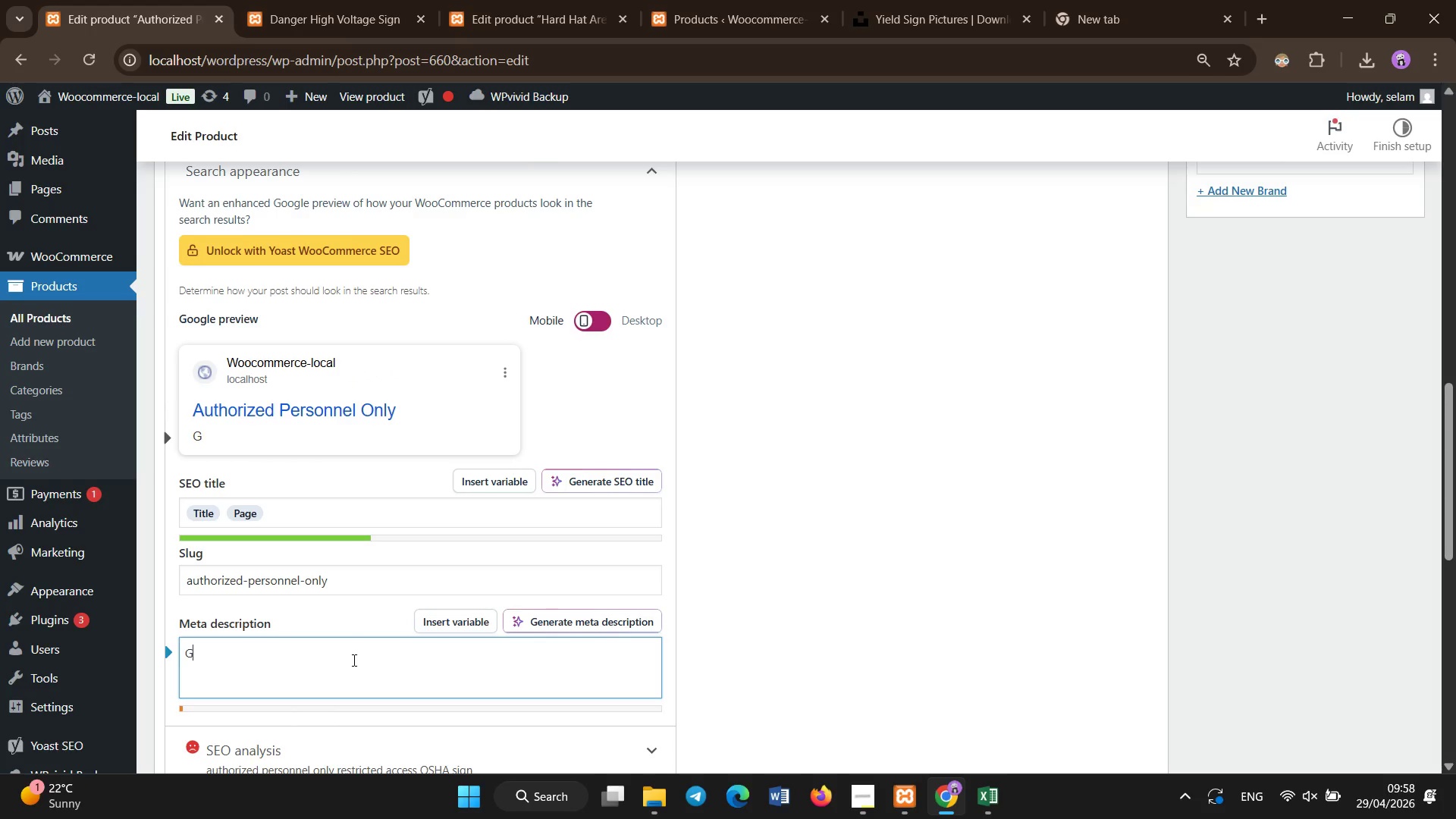 
key(Backspace)
 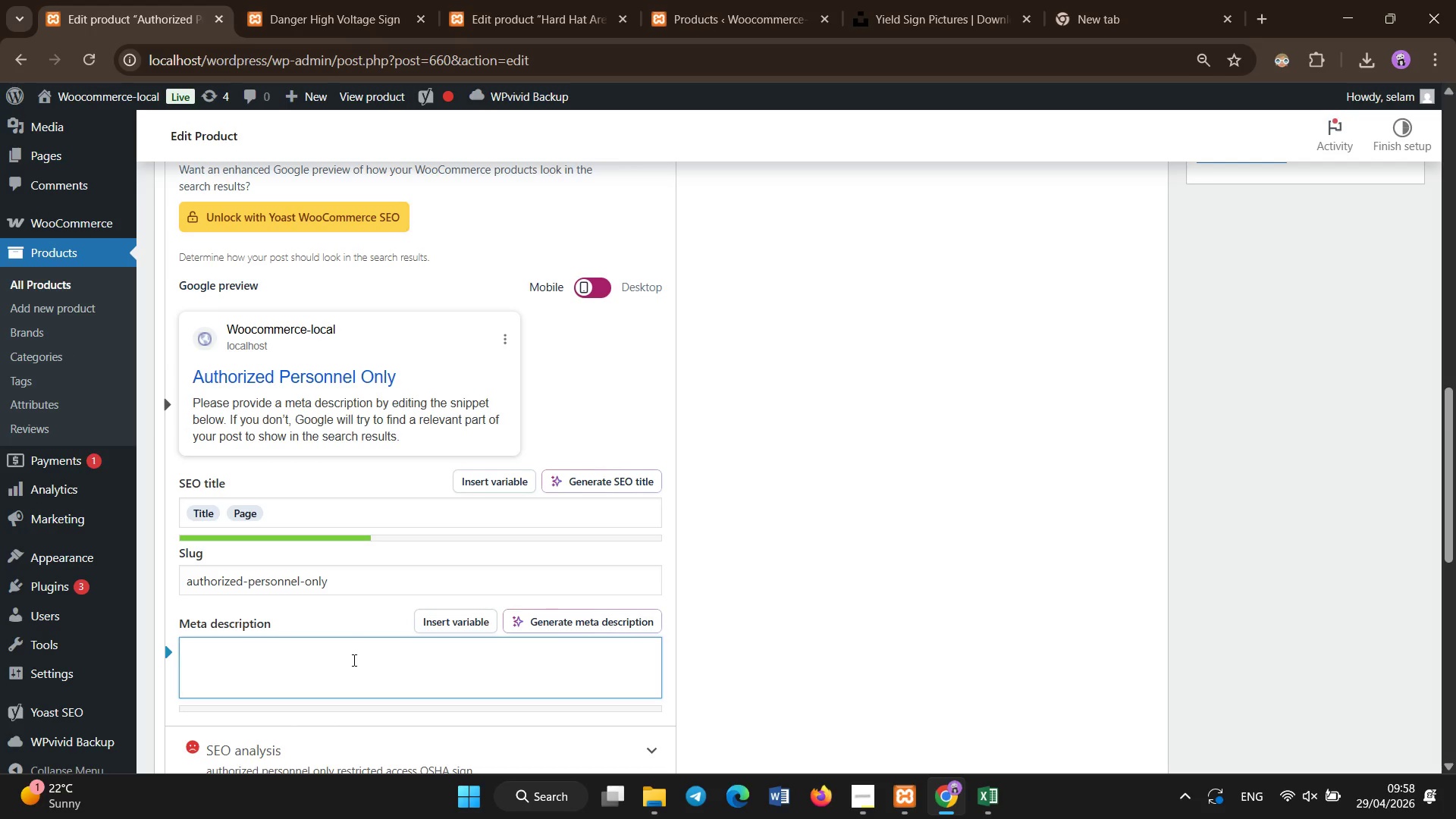 
wait(9.09)
 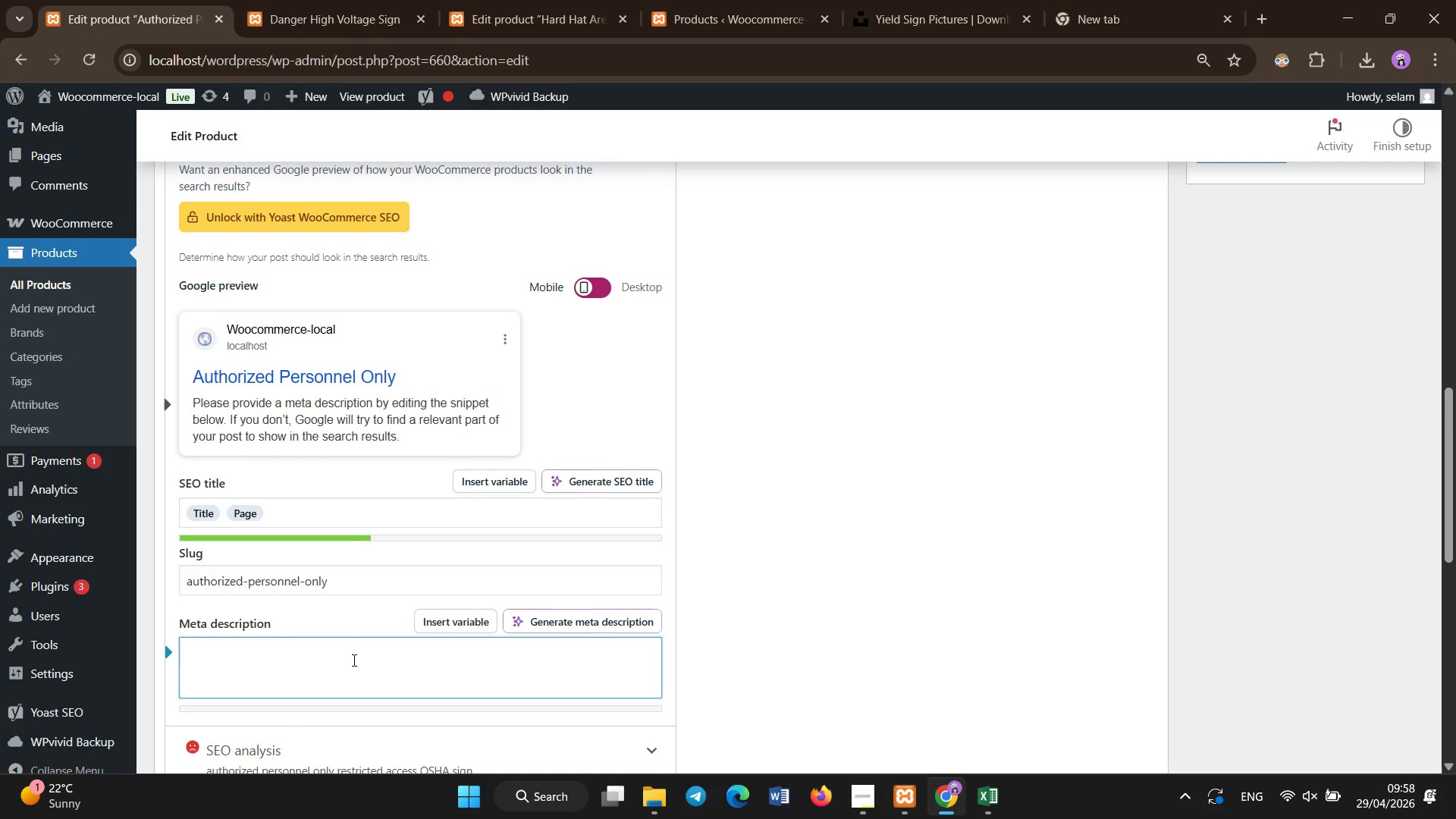 
type(A)
key(Backspace)
type(Engineer grade aluminum restricted access sign ensuring OSHA compliance and controlled entry n)
key(Backspace)
type(in indua)
key(Backspace)
type(strial facilities.)
 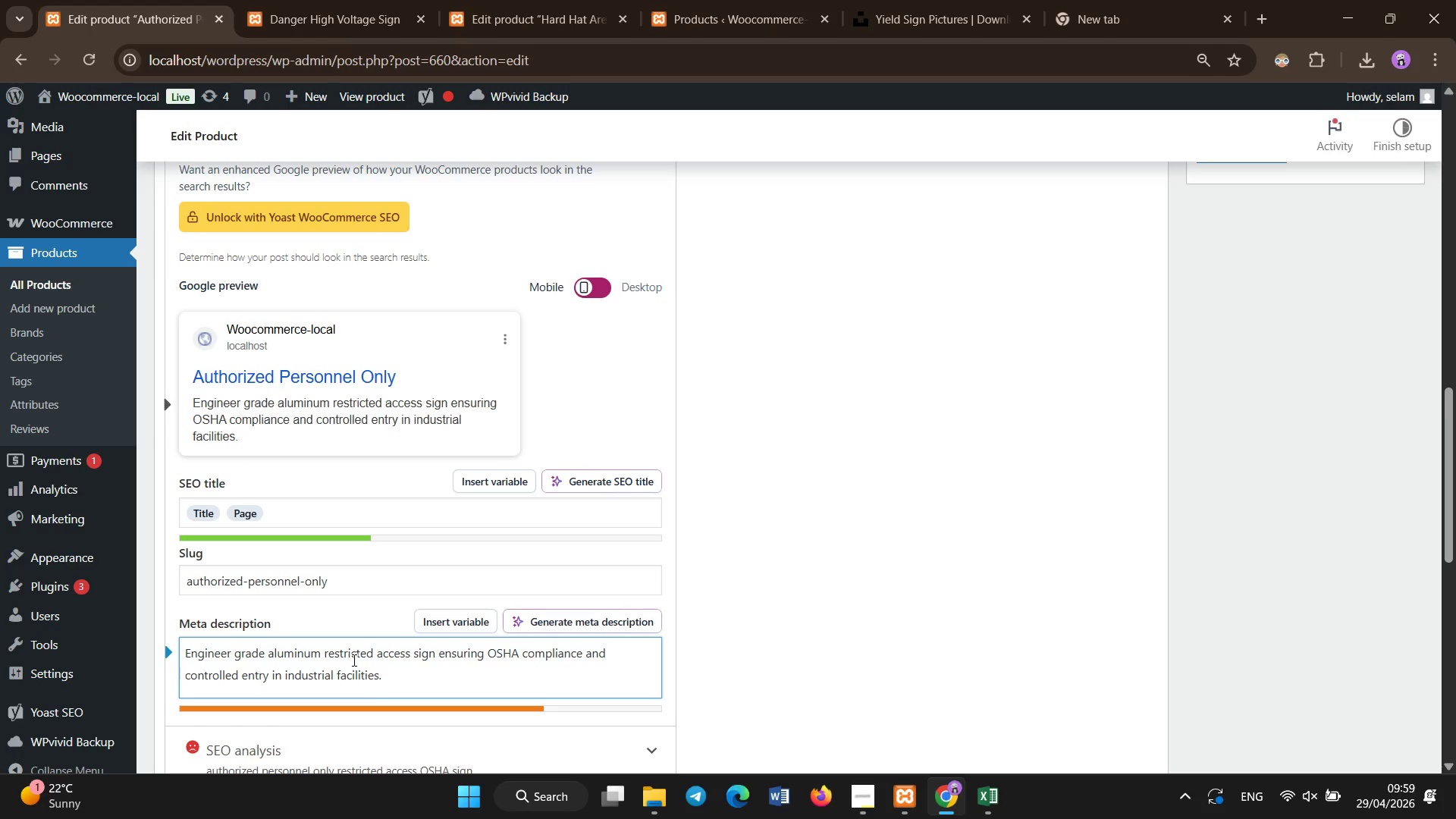 
scroll: coordinate [1009, 628], scroll_direction: up, amount: 11.0
 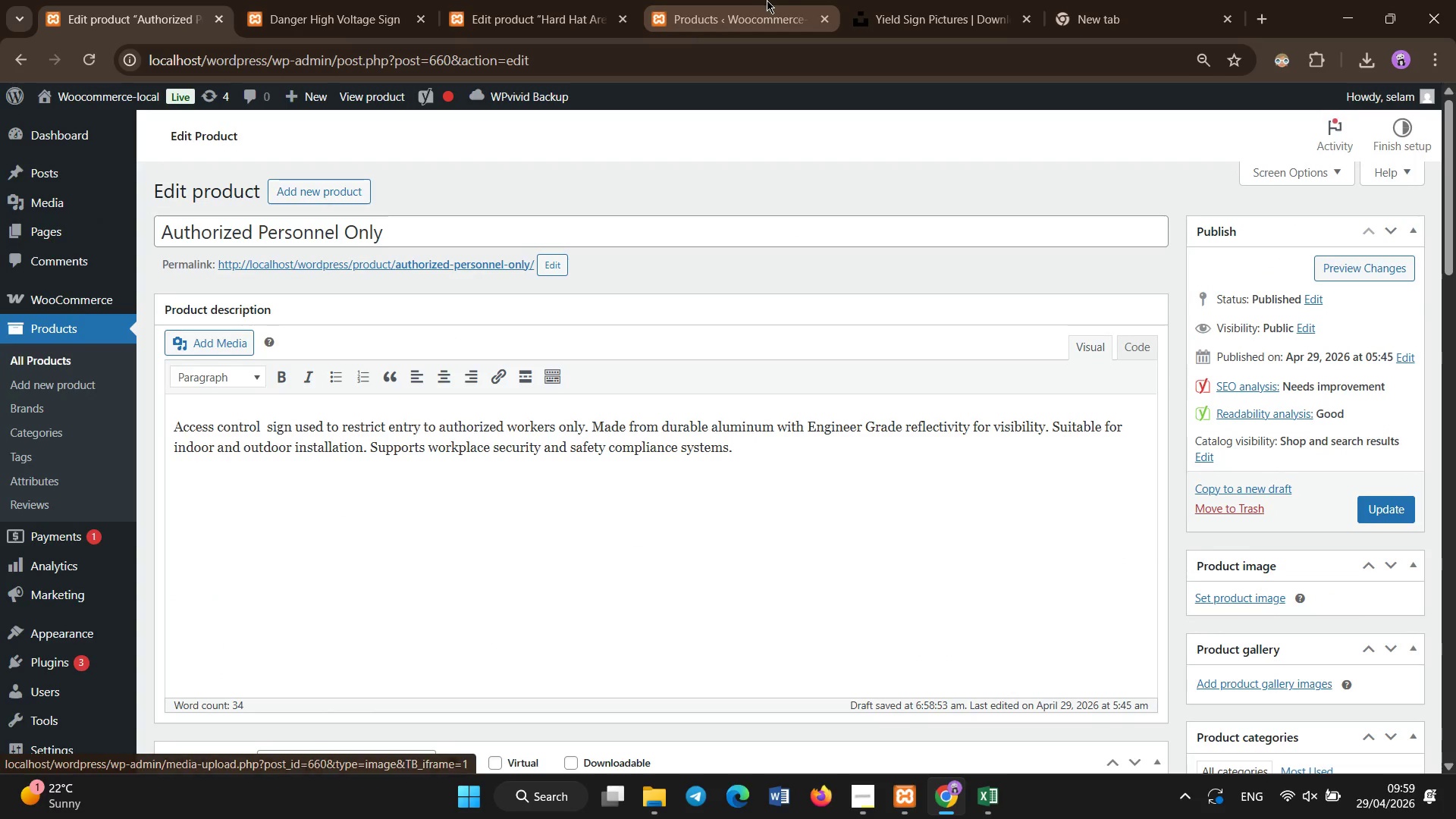 
left_click([893, 0])
 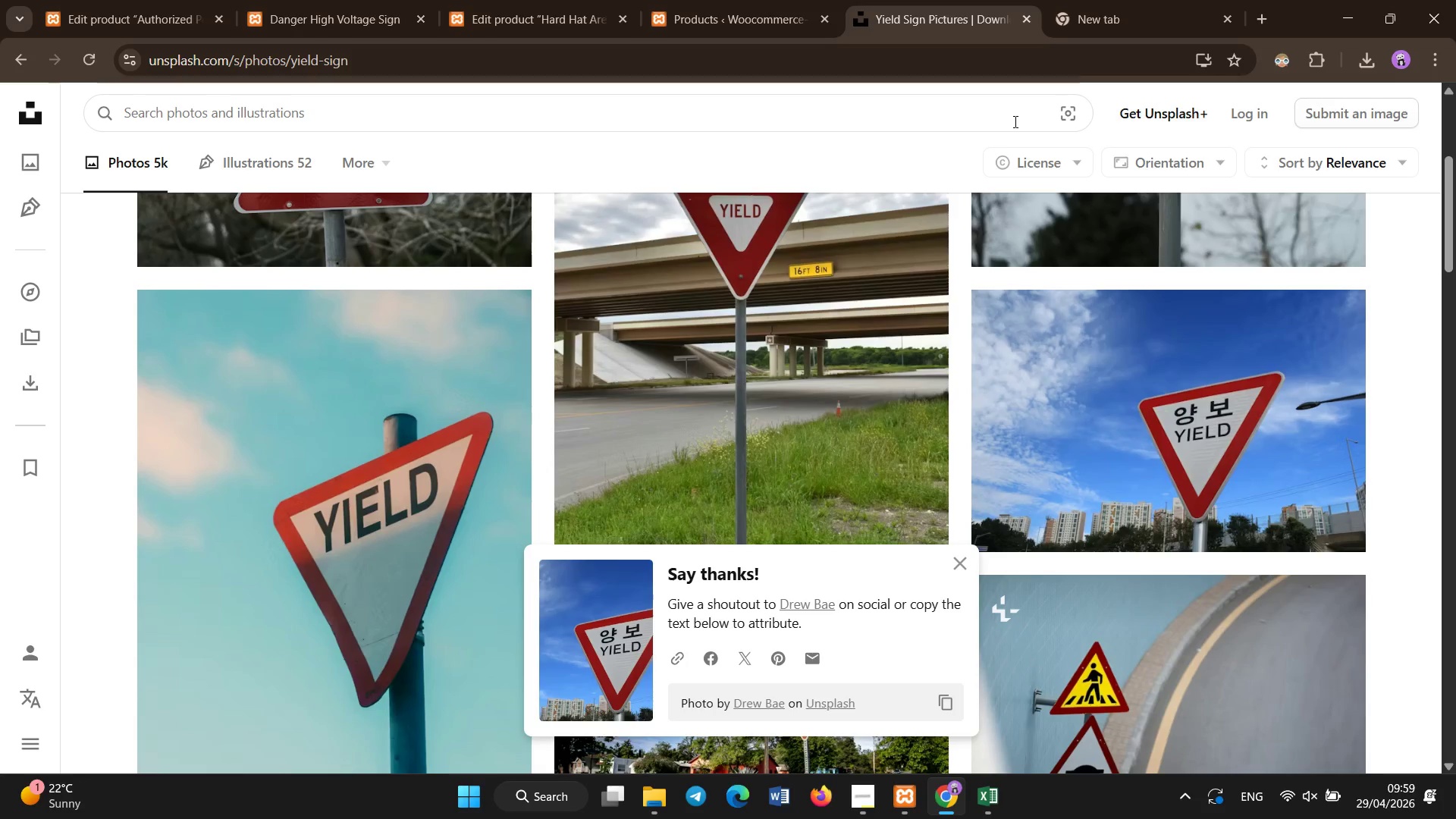 
type(authorized personnel only)
 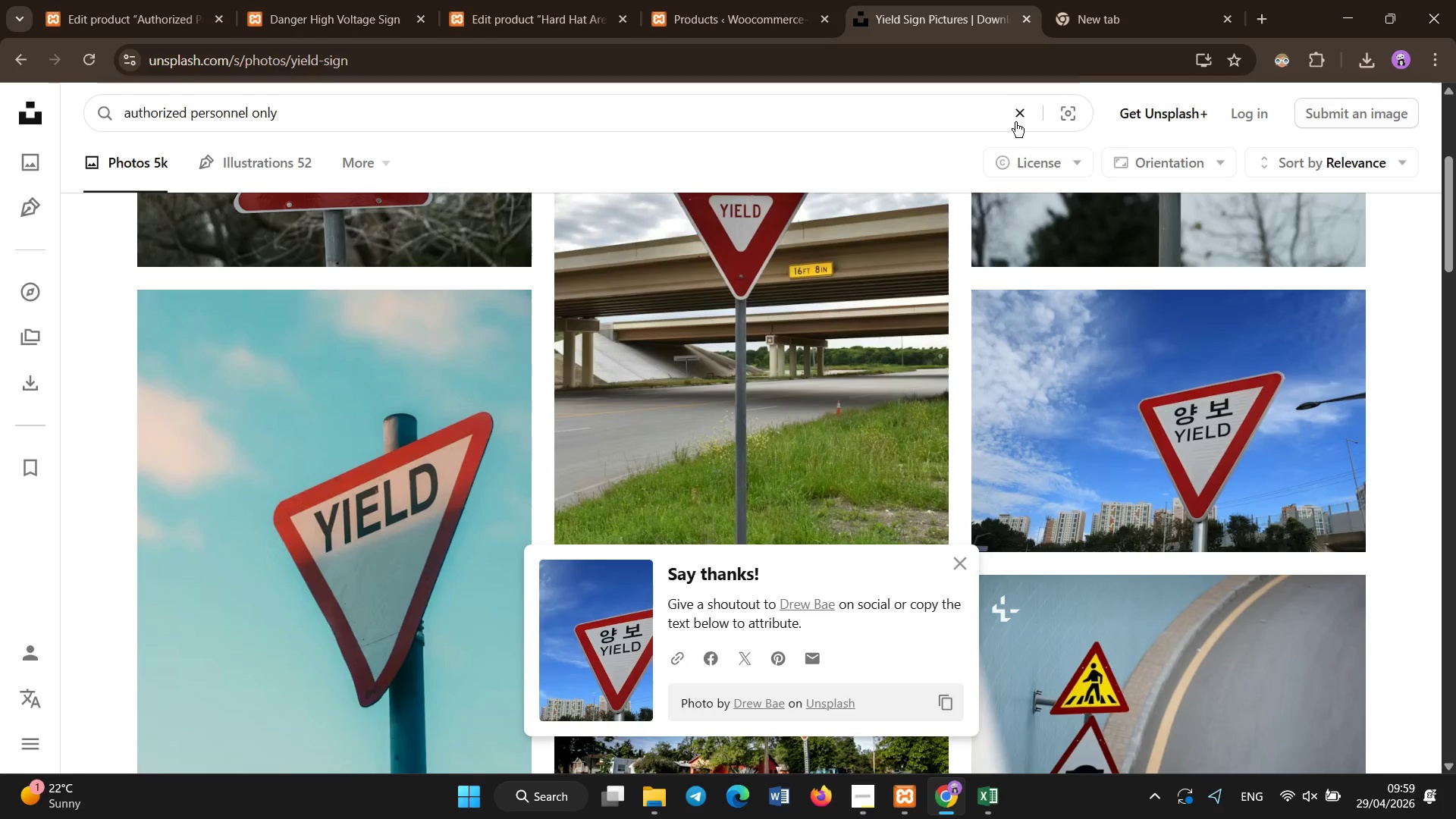 
key(Enter)
 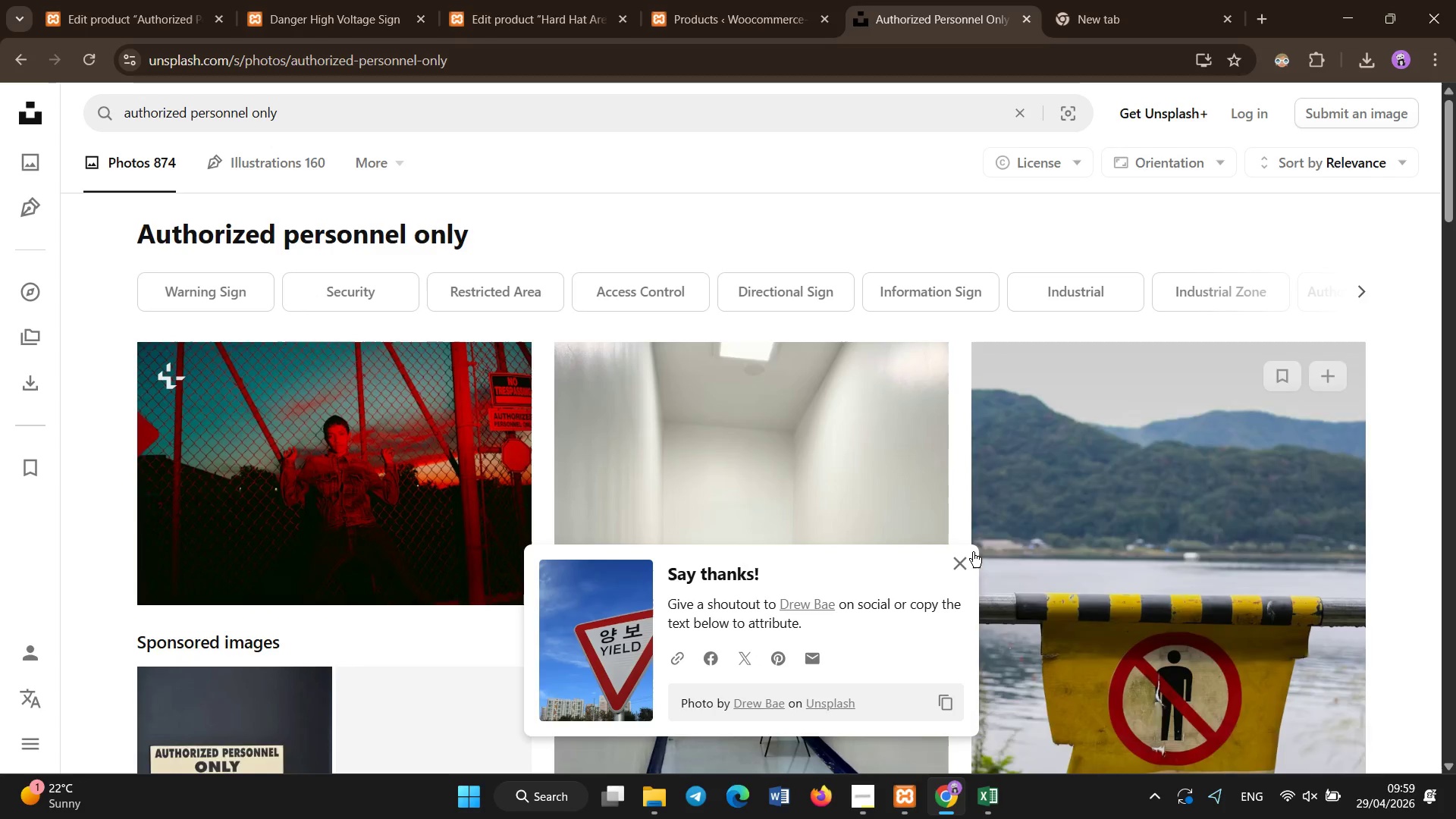 
left_click([956, 565])
 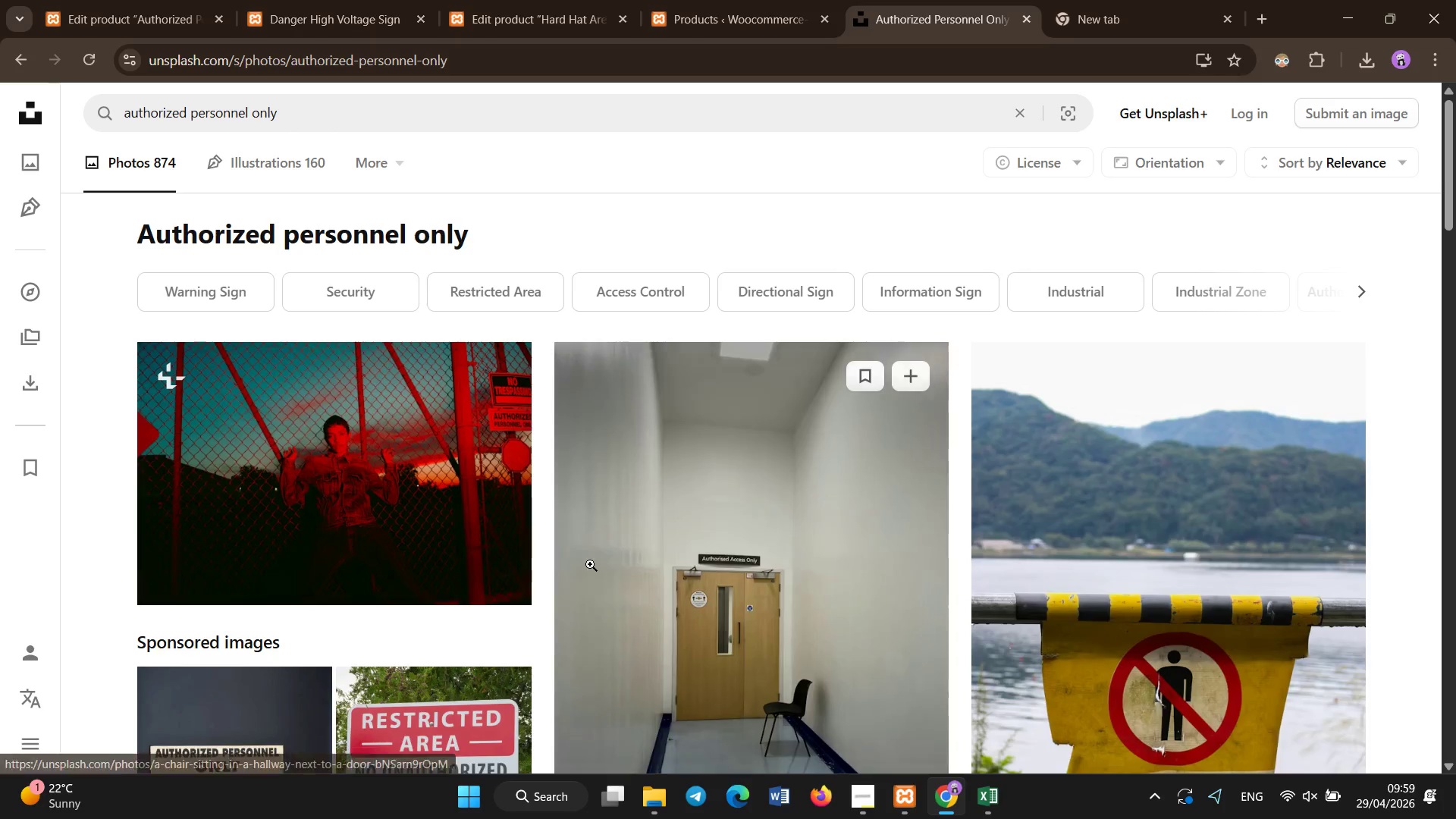 
scroll: coordinate [507, 543], scroll_direction: down, amount: 4.0
 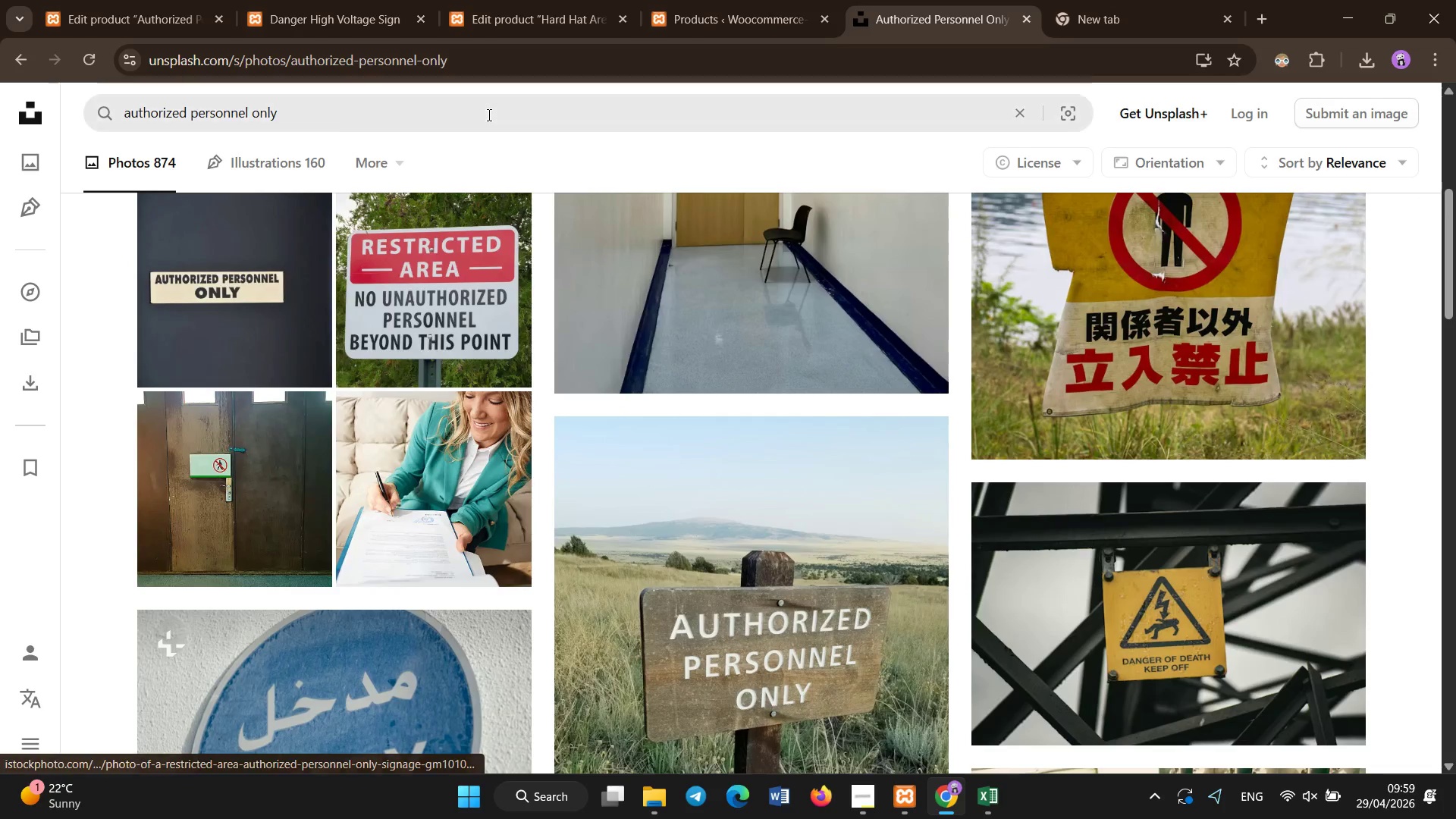 
left_click([488, 115])
 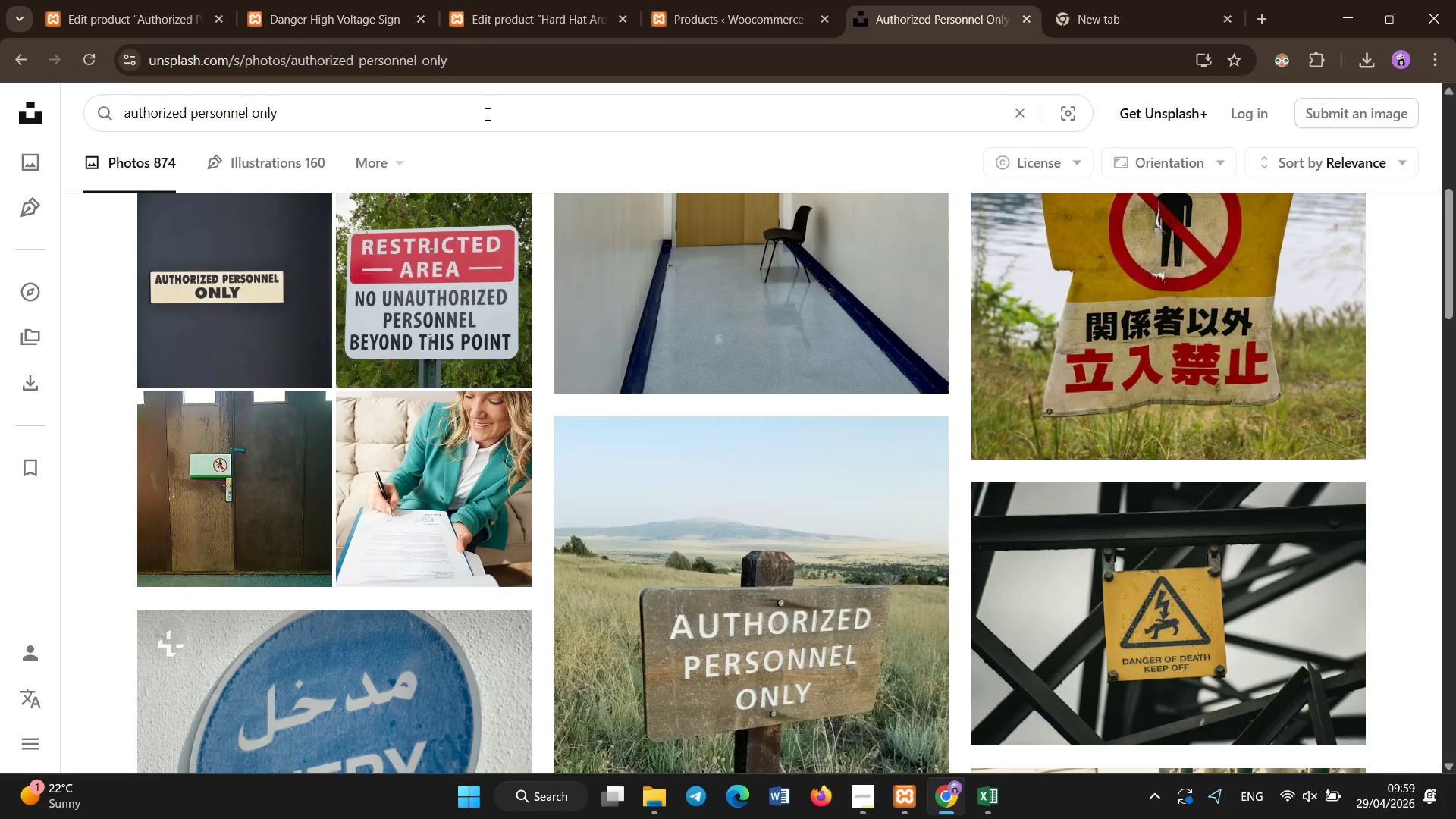 
type( resticted ass)
key(Backspace)
key(Backspace)
type(ccess)
 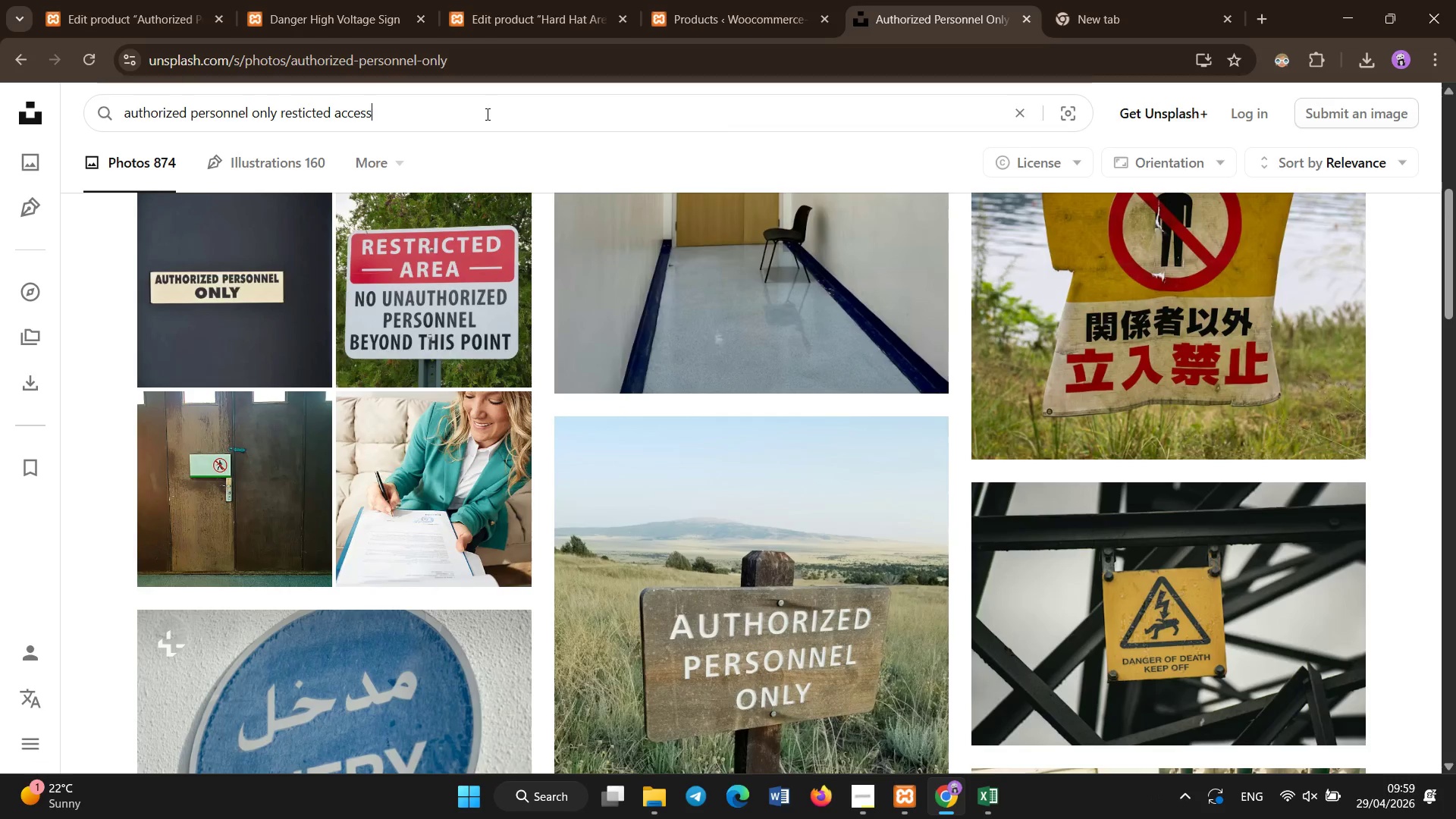 
key(Enter)
 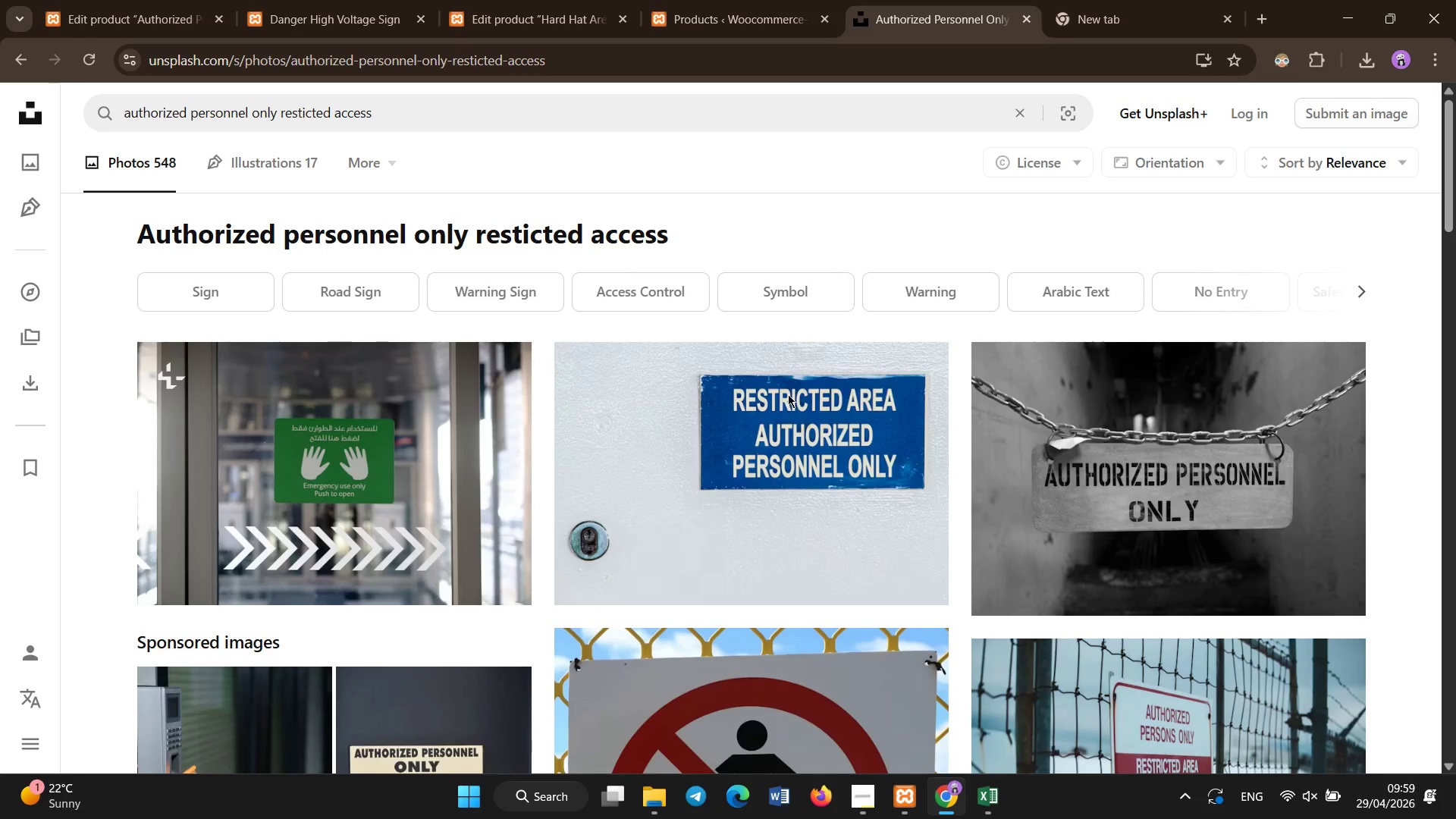 
left_click([909, 576])
 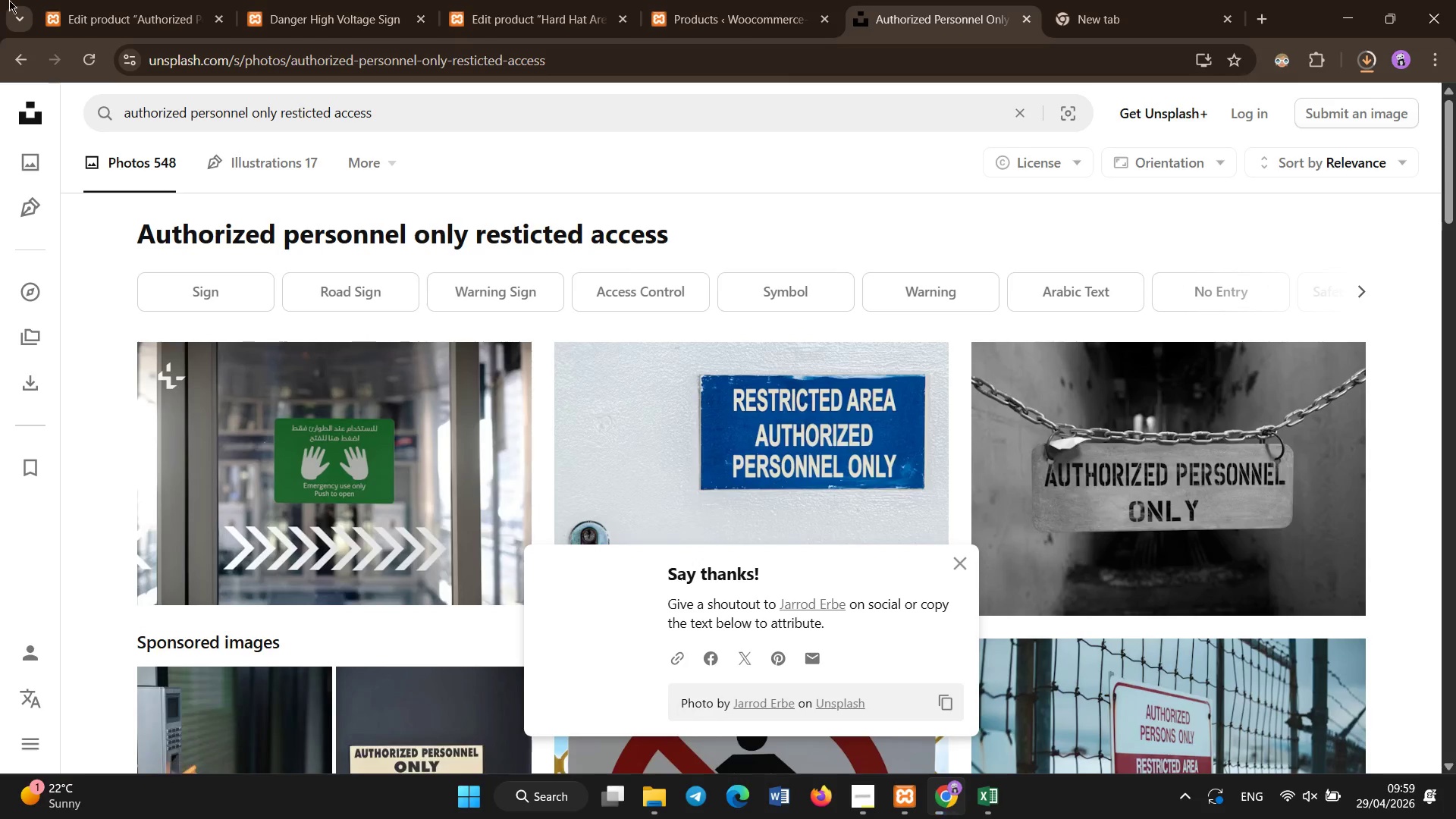 
left_click([94, 0])
 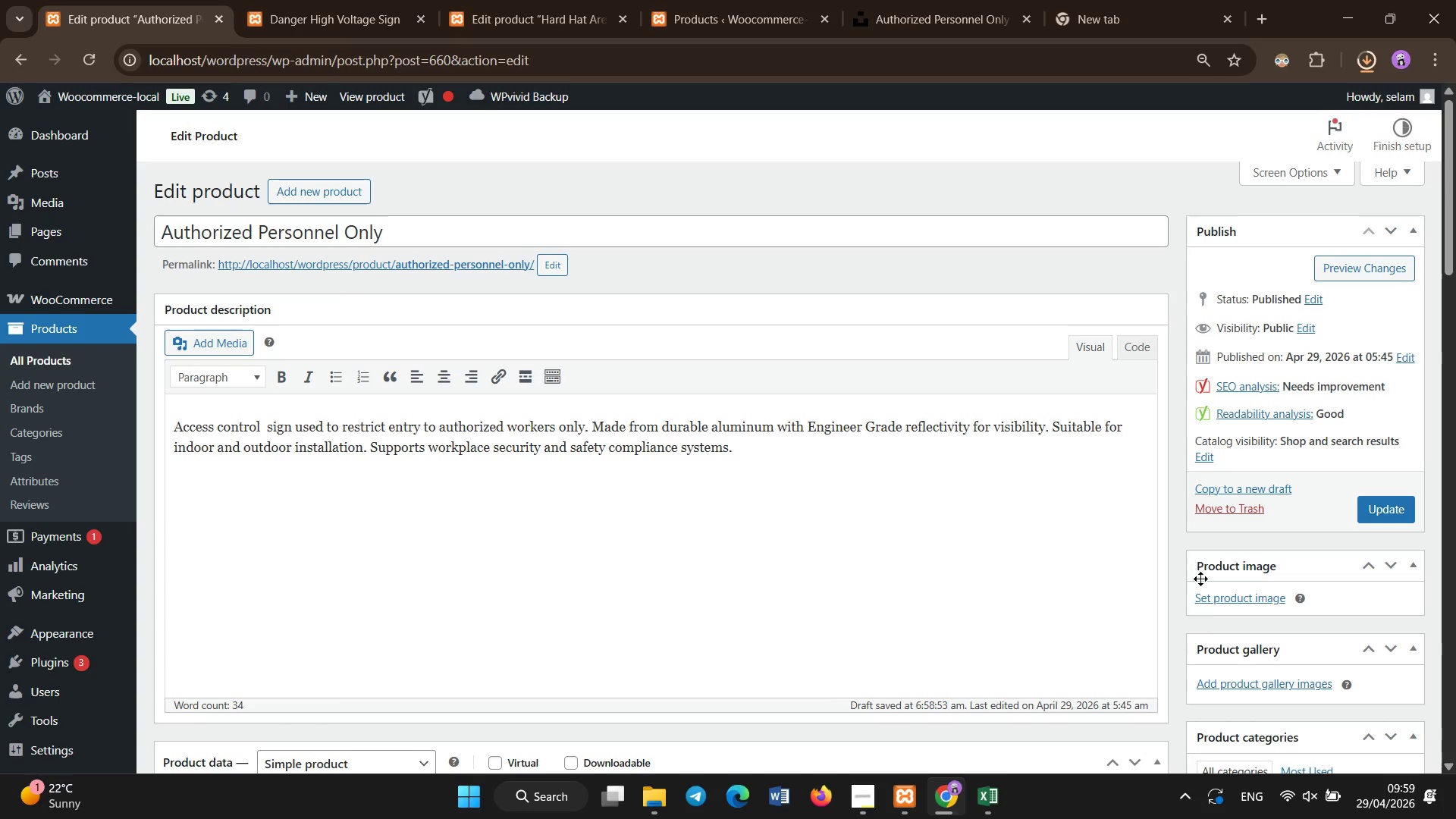 
left_click([1214, 598])
 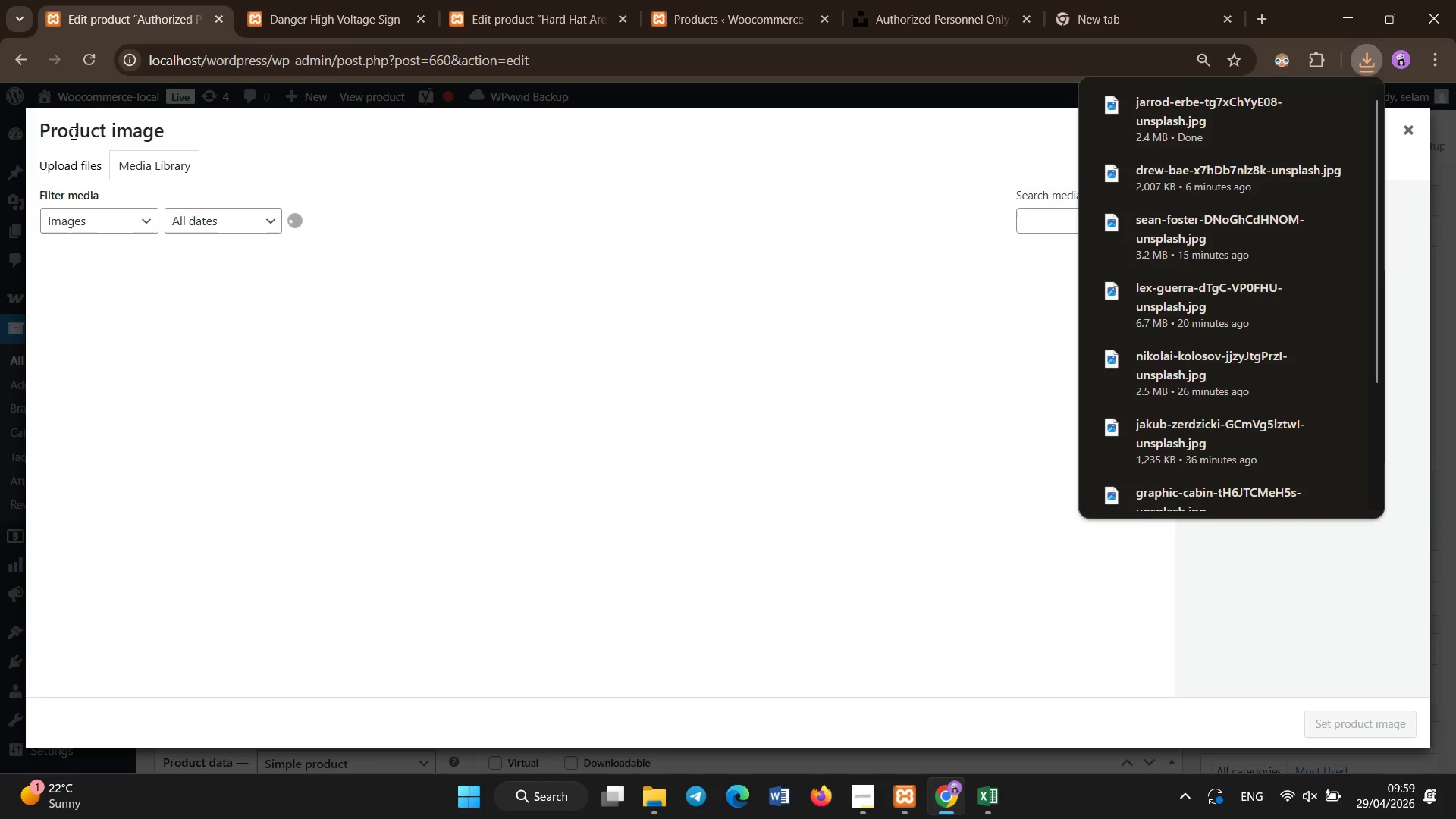 
left_click([72, 164])
 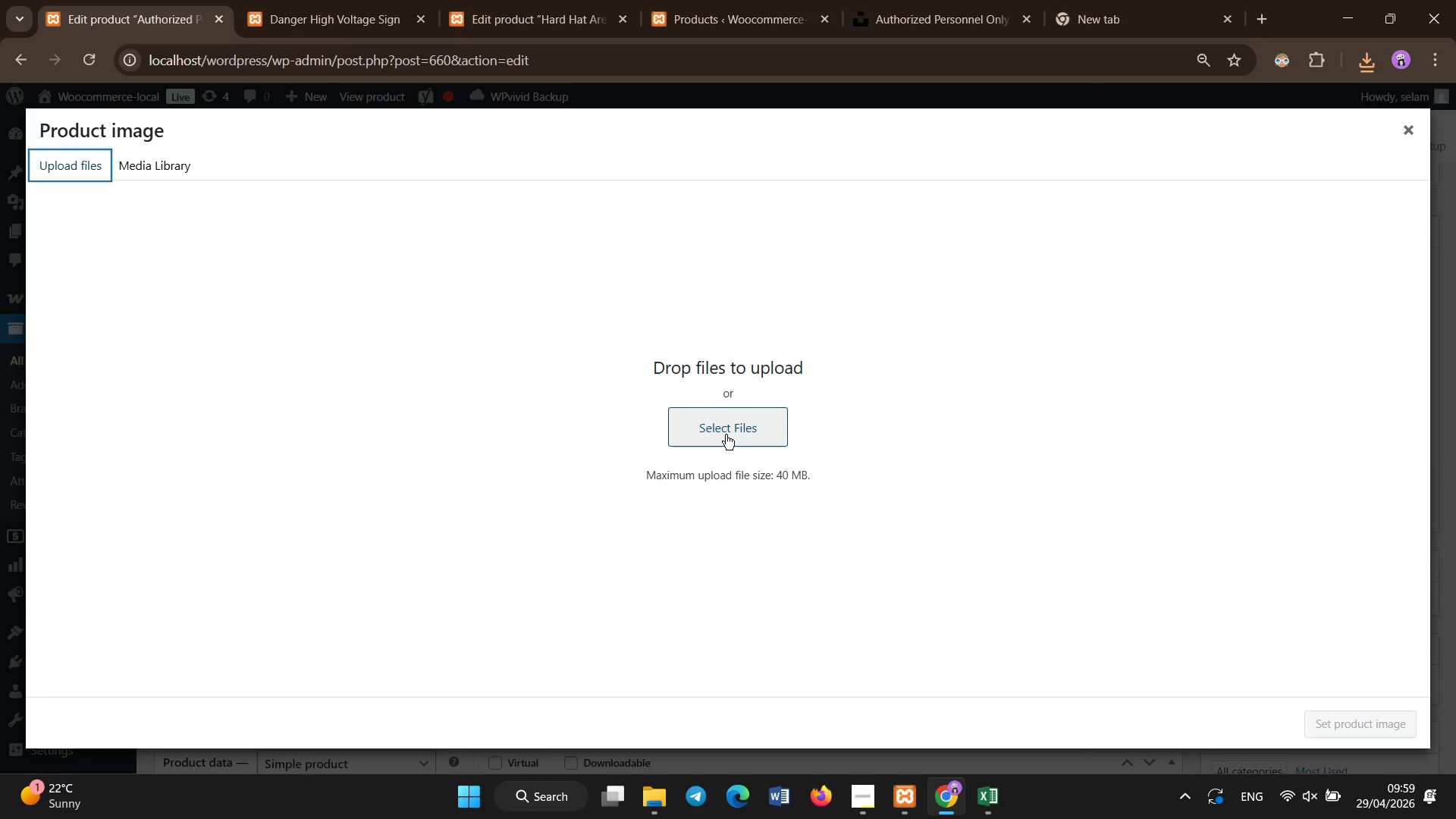 
left_click([726, 435])
 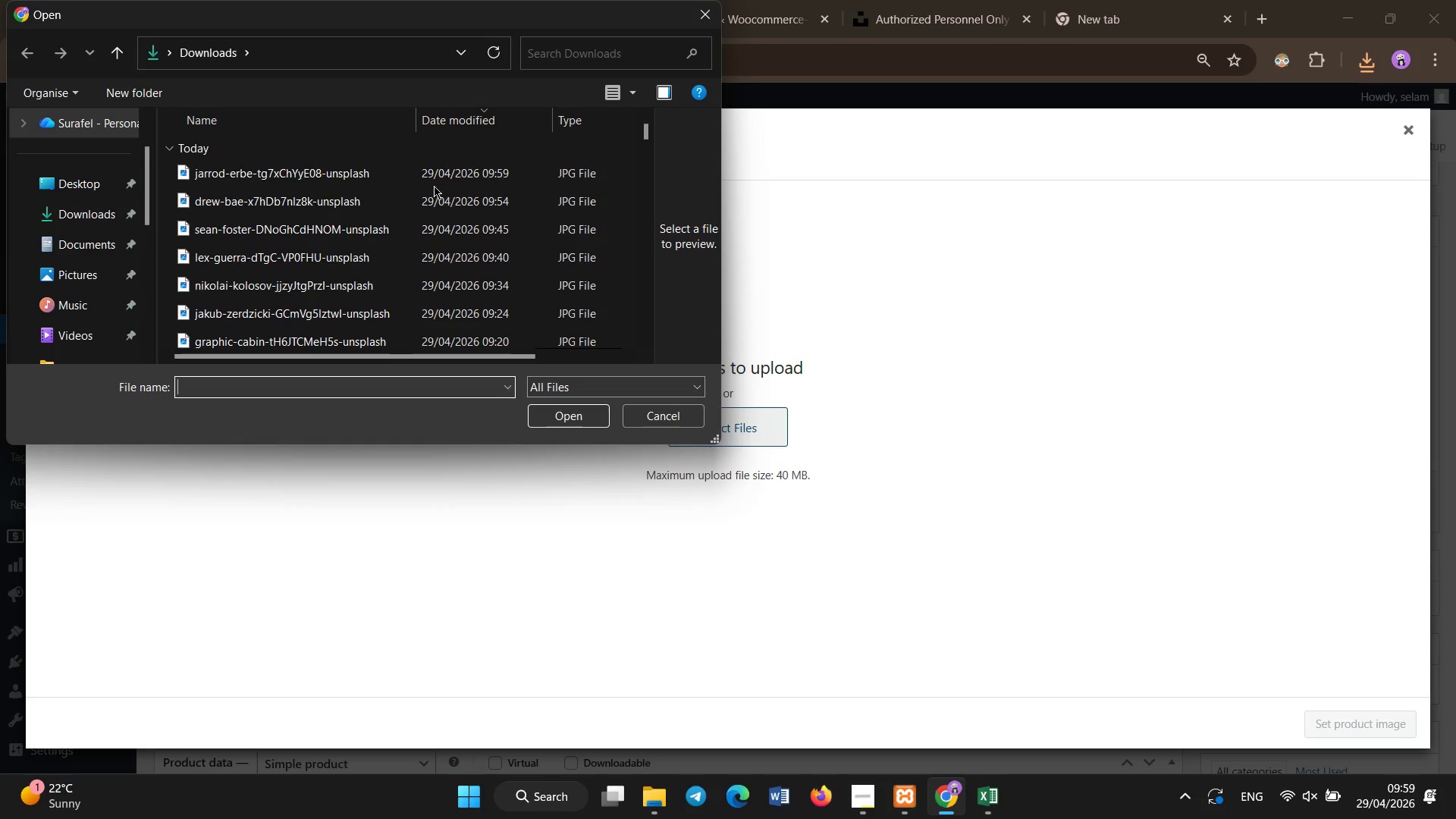 
double_click([434, 173])
 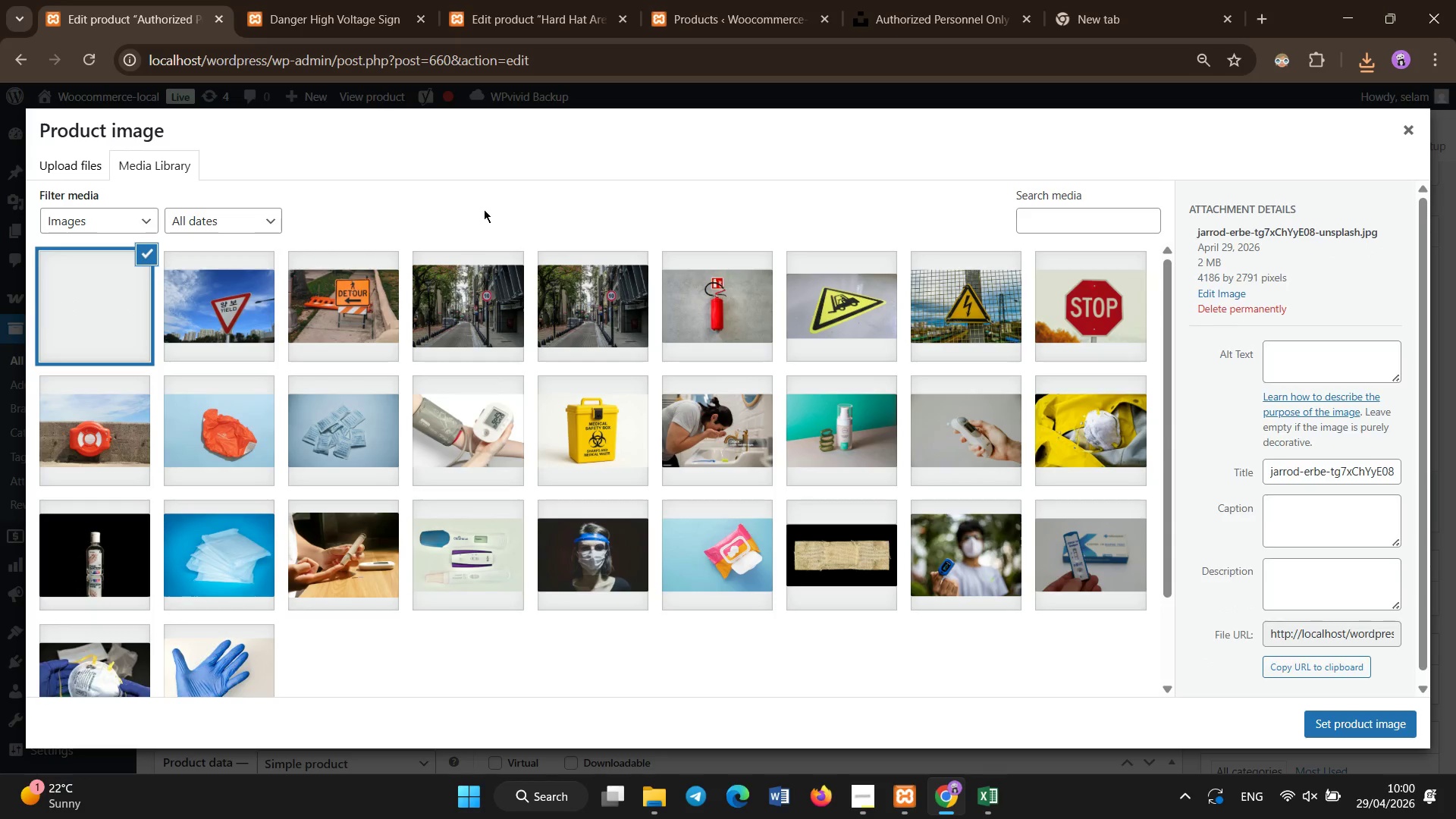 
wait(6.19)
 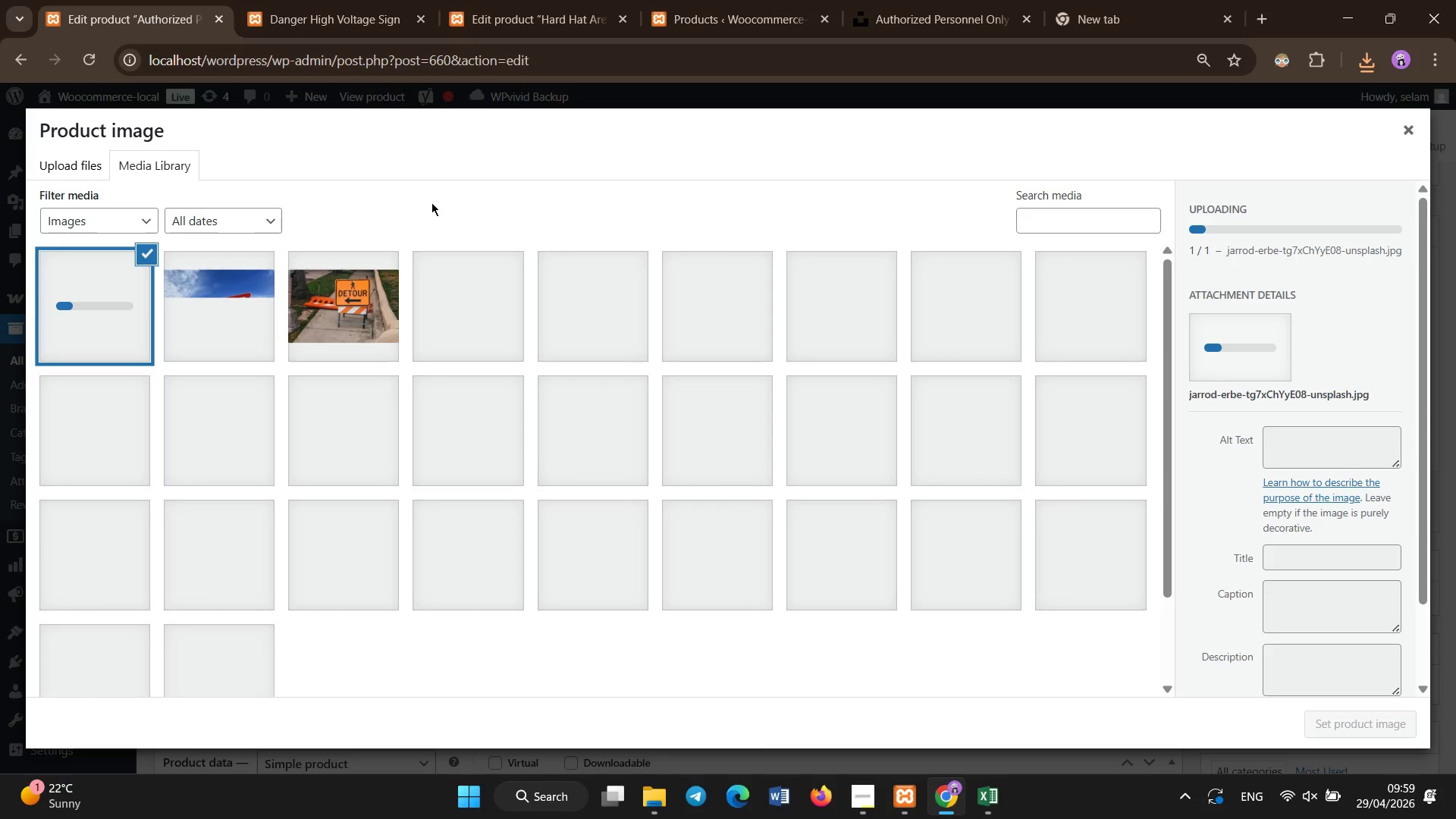 
left_click([1304, 440])
 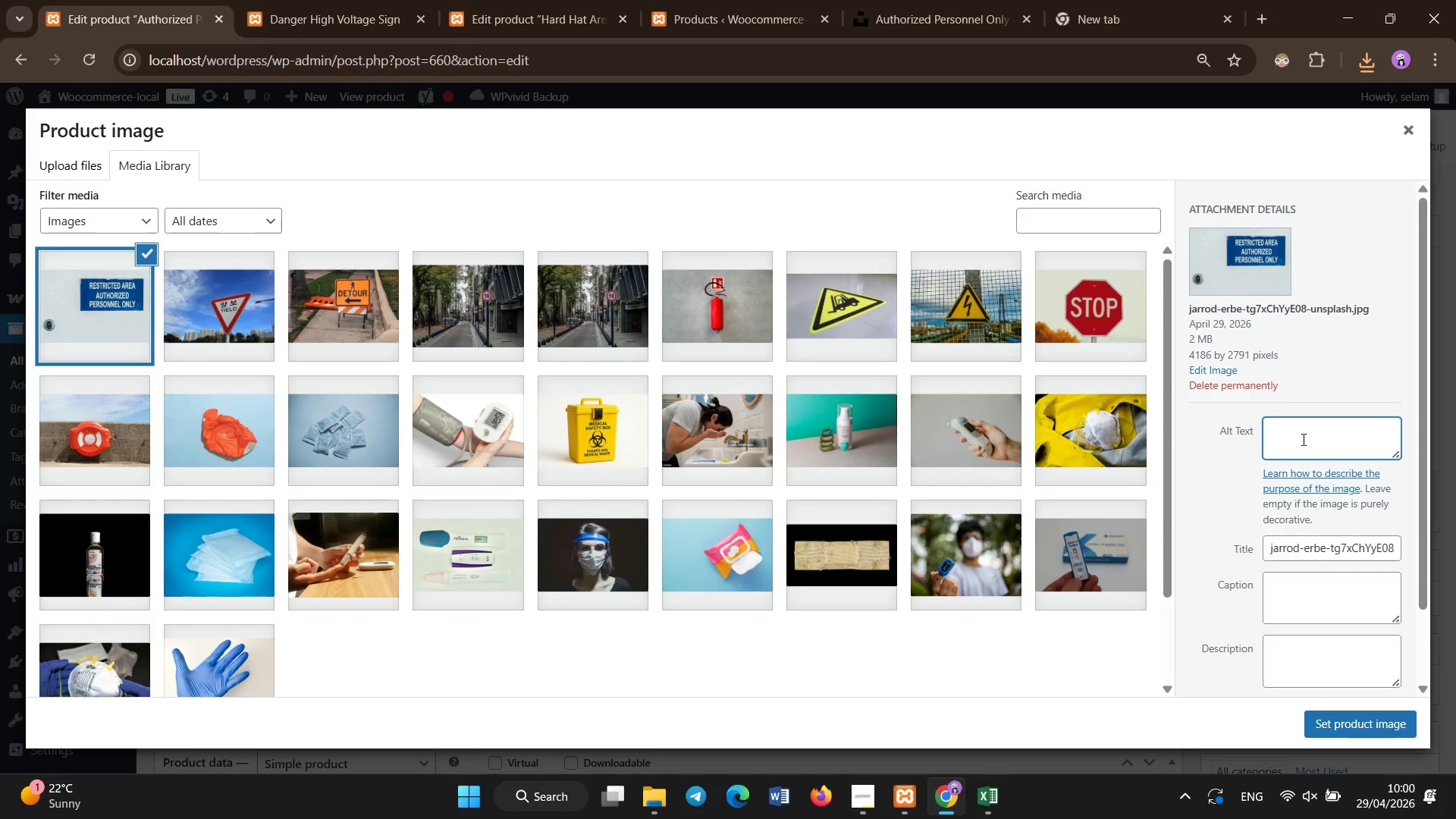 
hold_key(key=ShiftLeft, duration=1.53)
 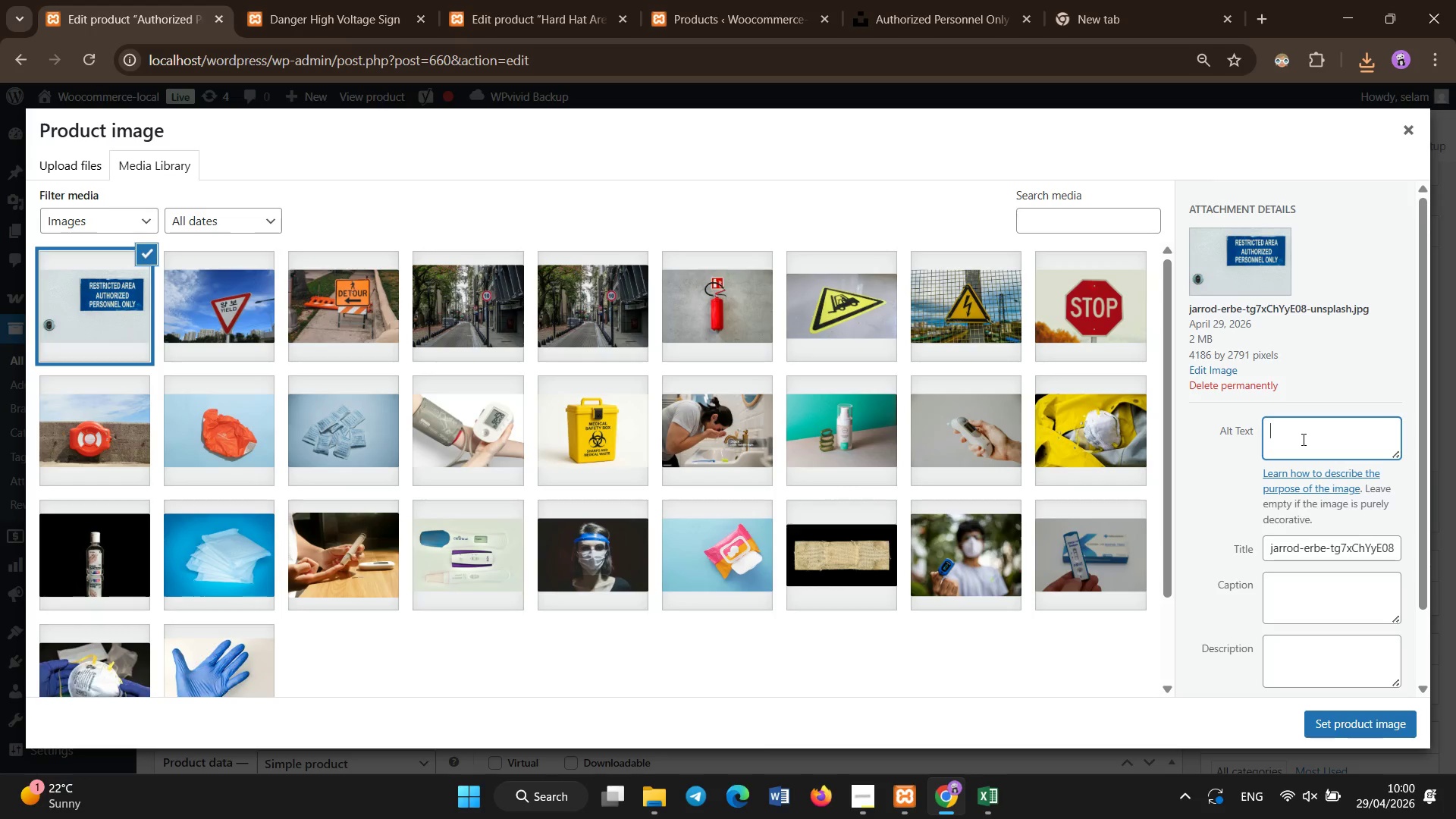 
type(Authorized Personnel Only aluminum eng)
 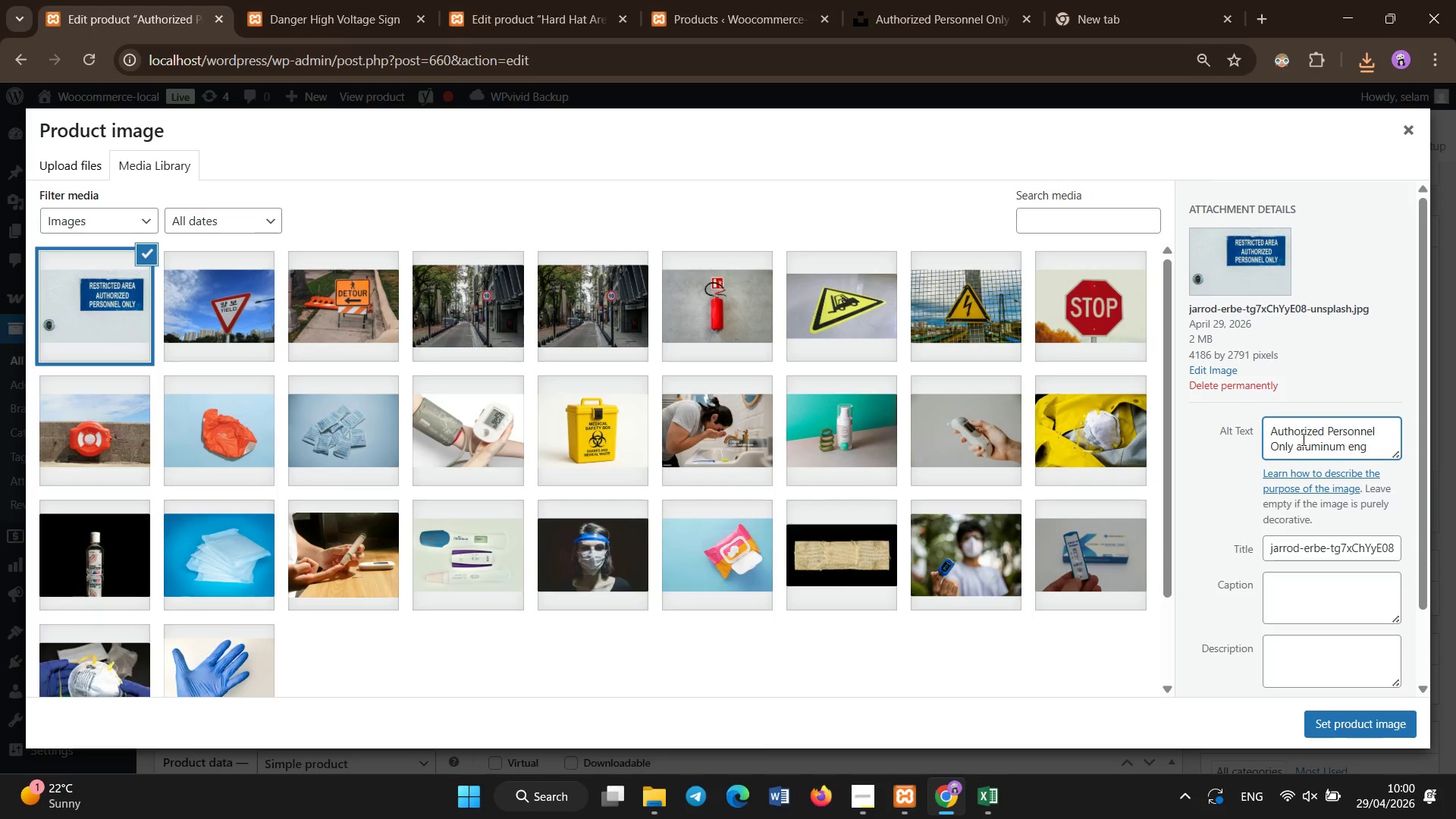 
type(ineer grade safety sign)
 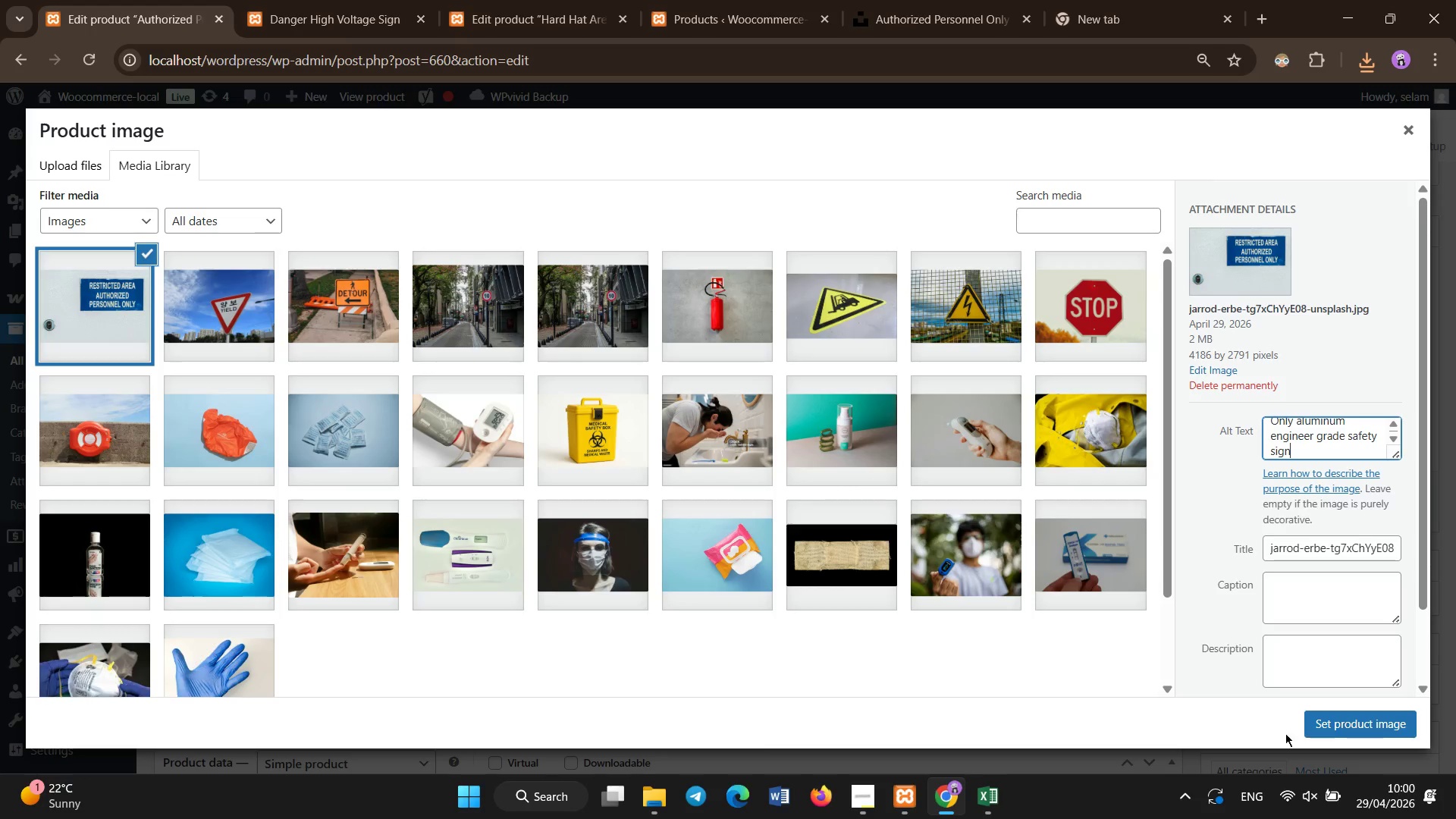 
left_click([1353, 707])
 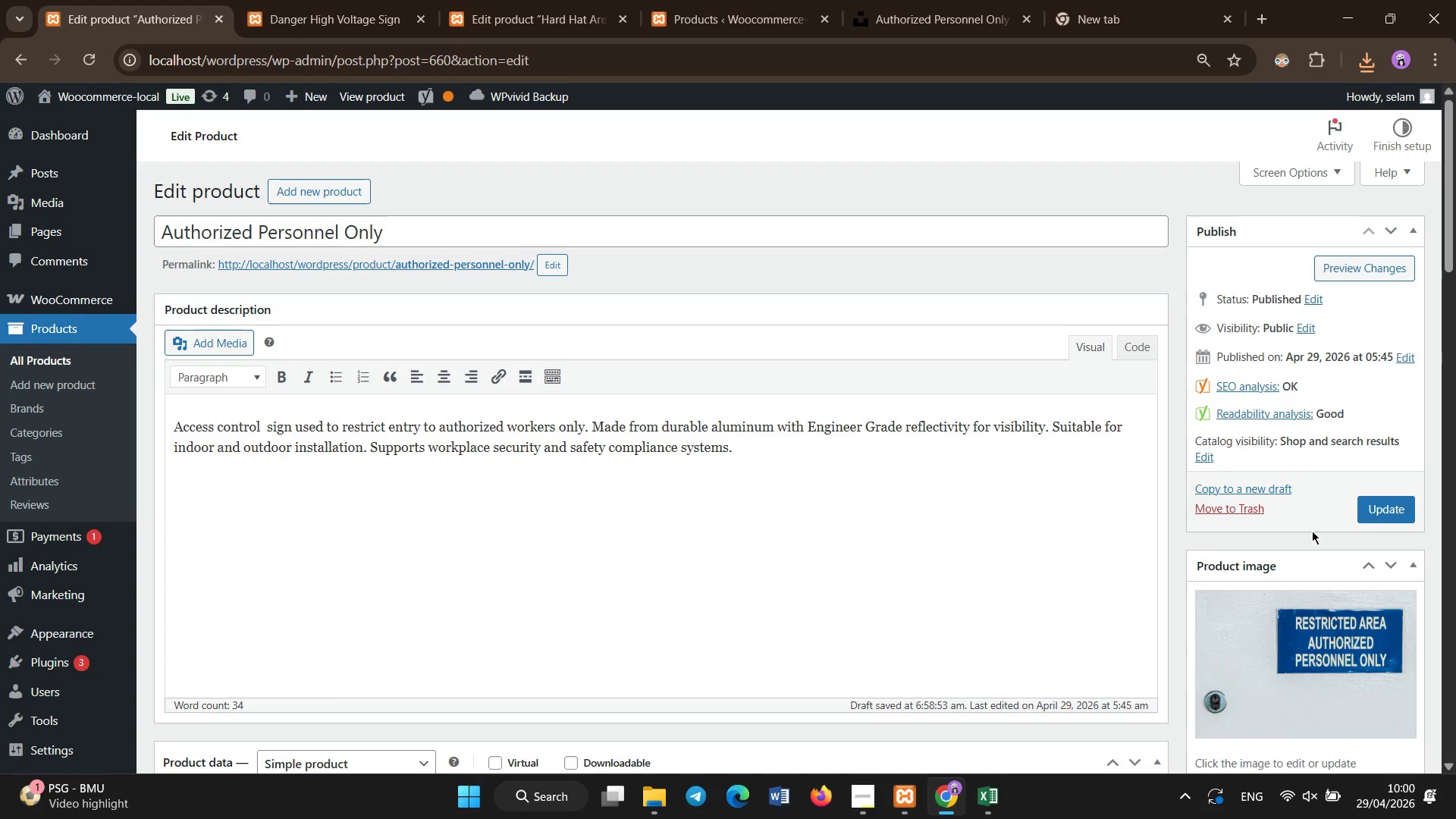 
wait(5.94)
 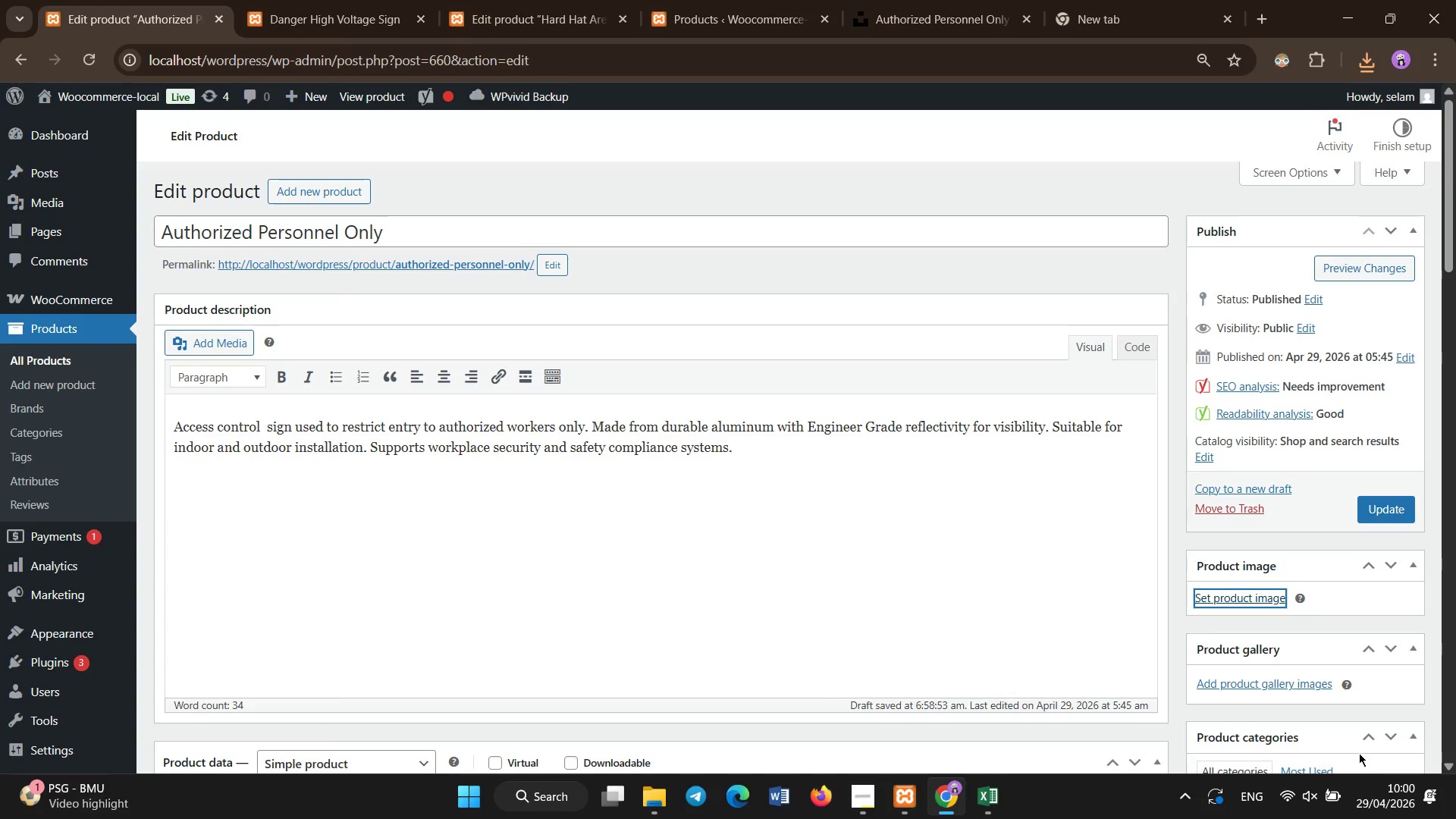 
left_click([1370, 517])
 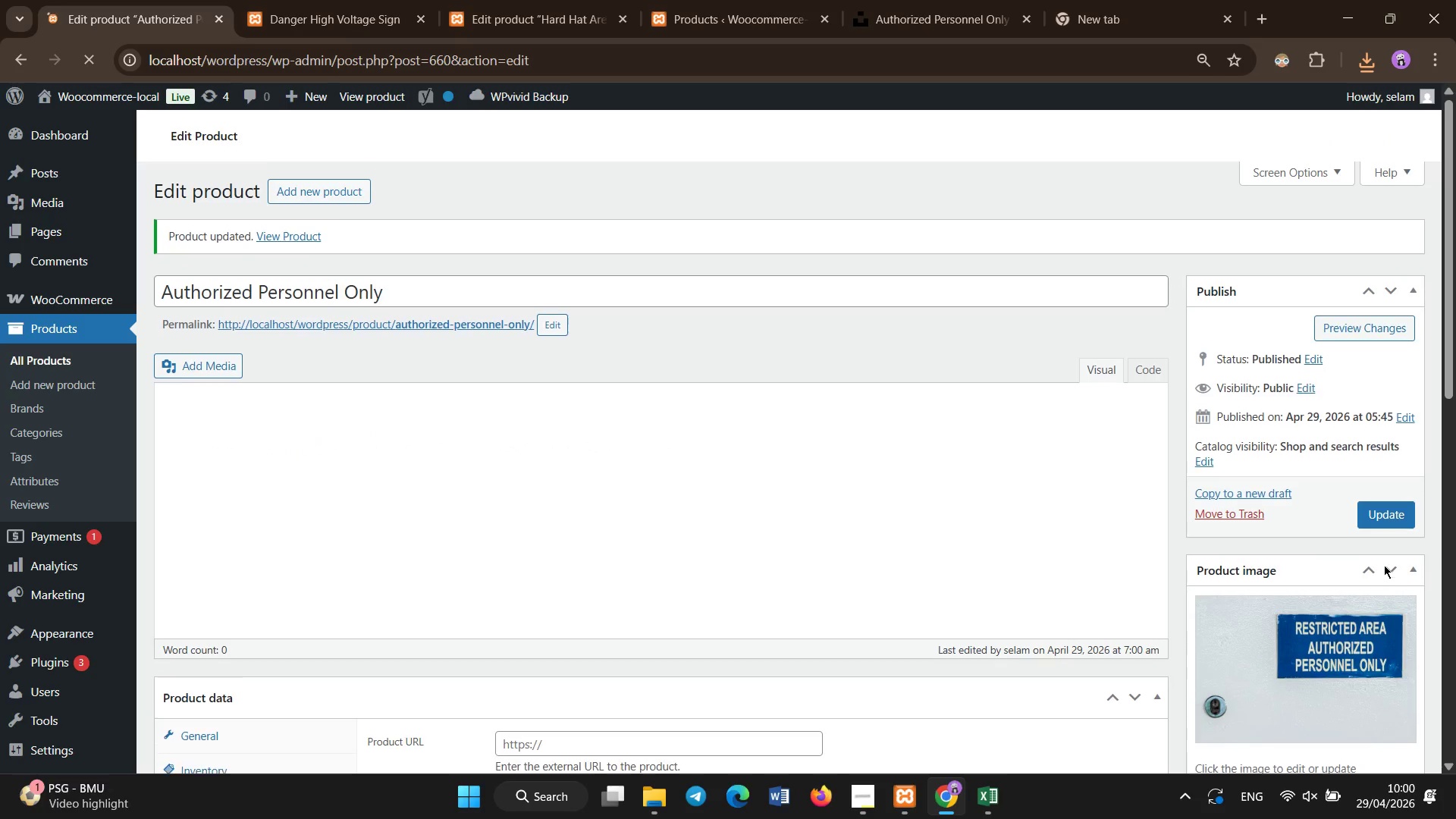 
wait(18.34)
 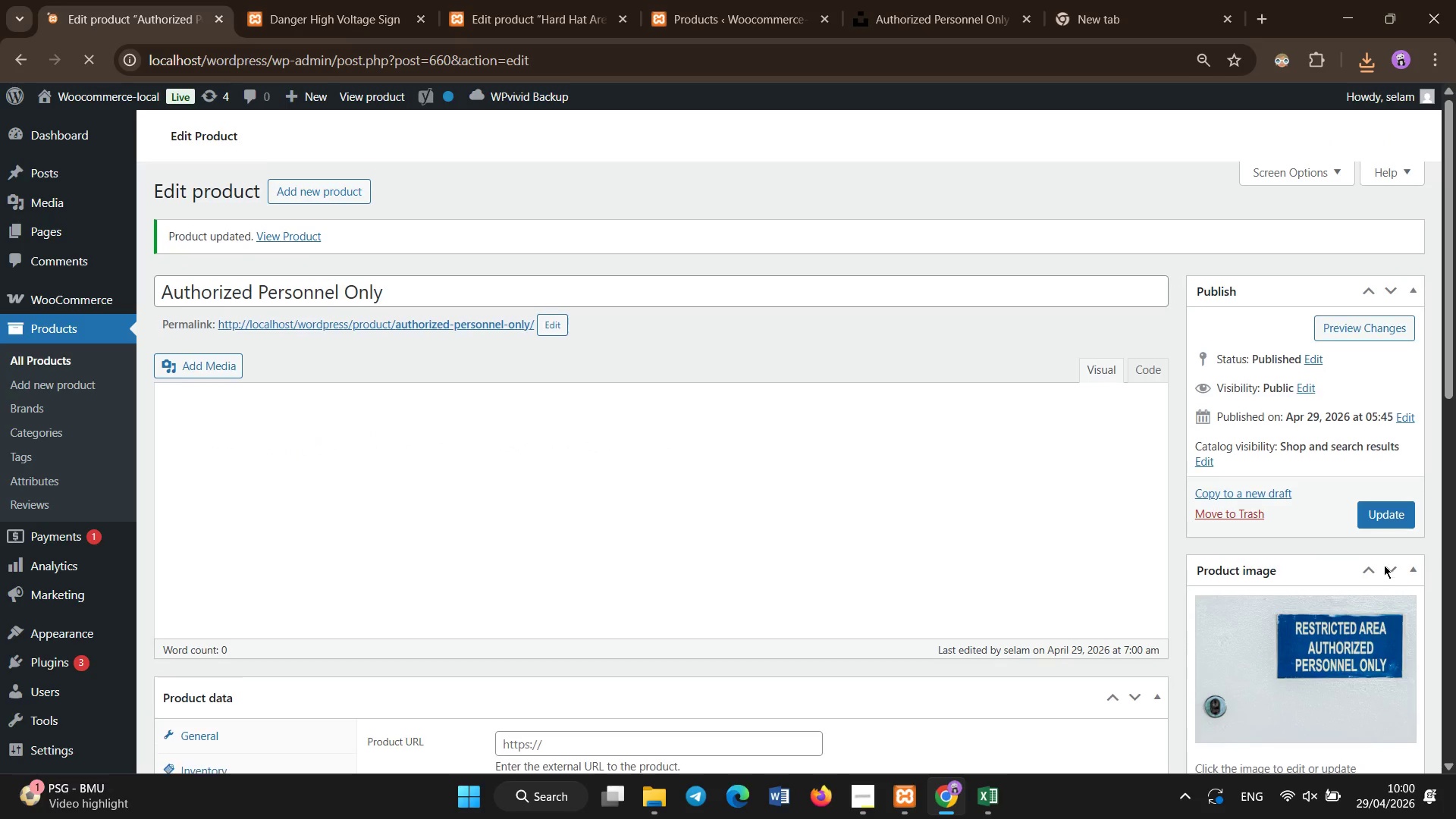 
left_click([75, 362])
 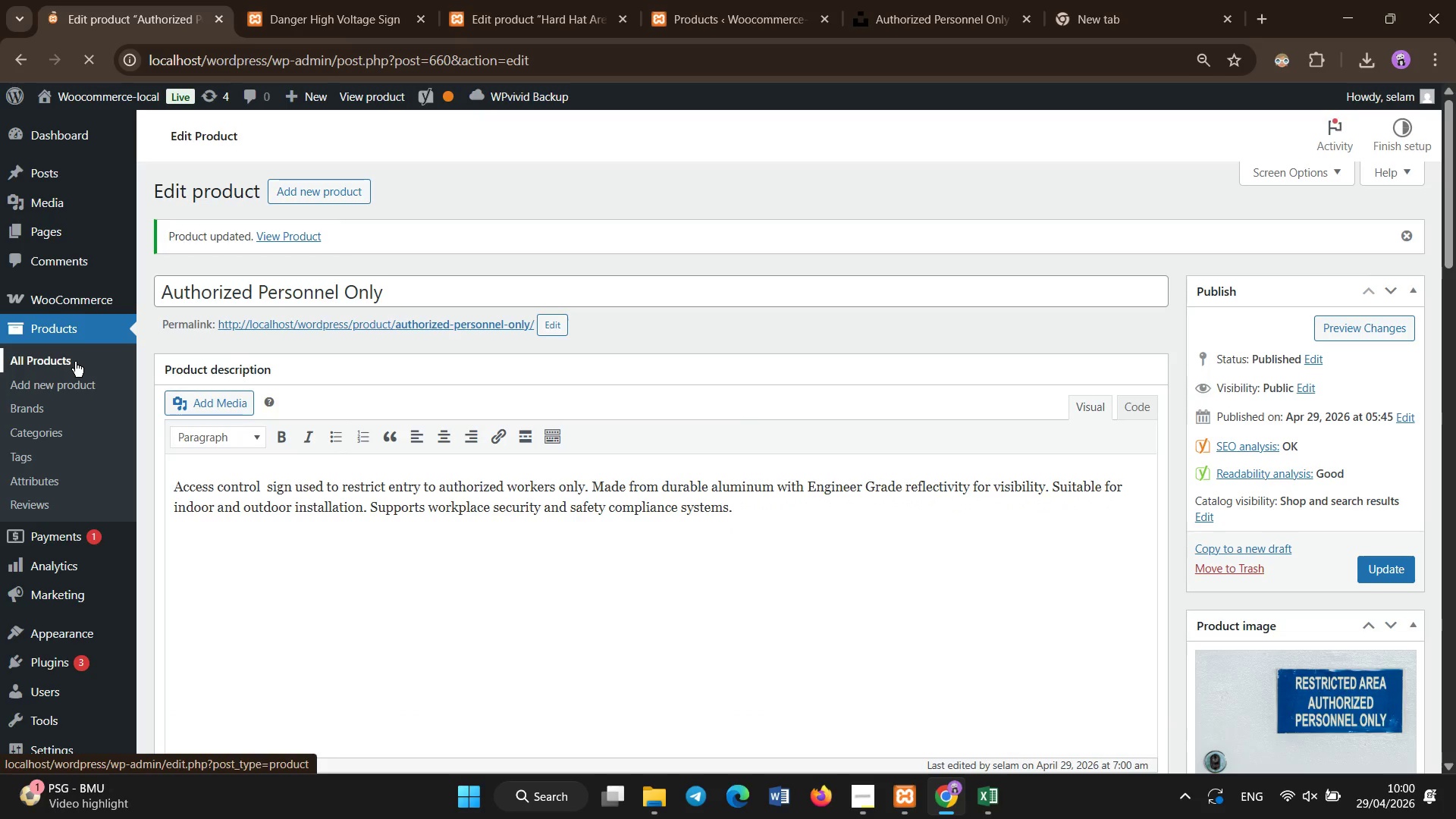 
wait(9.16)
 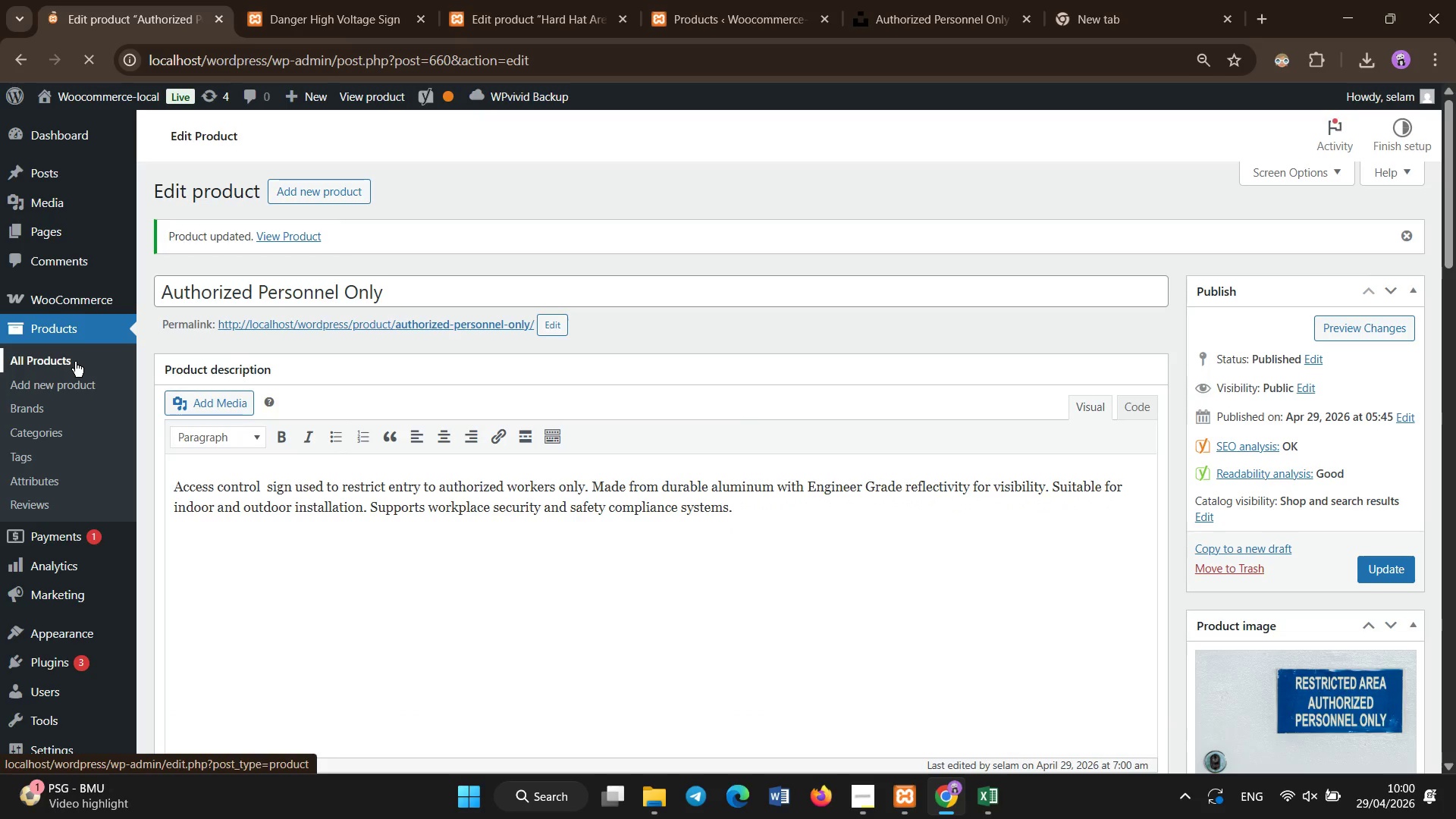 
scroll: coordinate [1294, 563], scroll_direction: down, amount: 16.0
 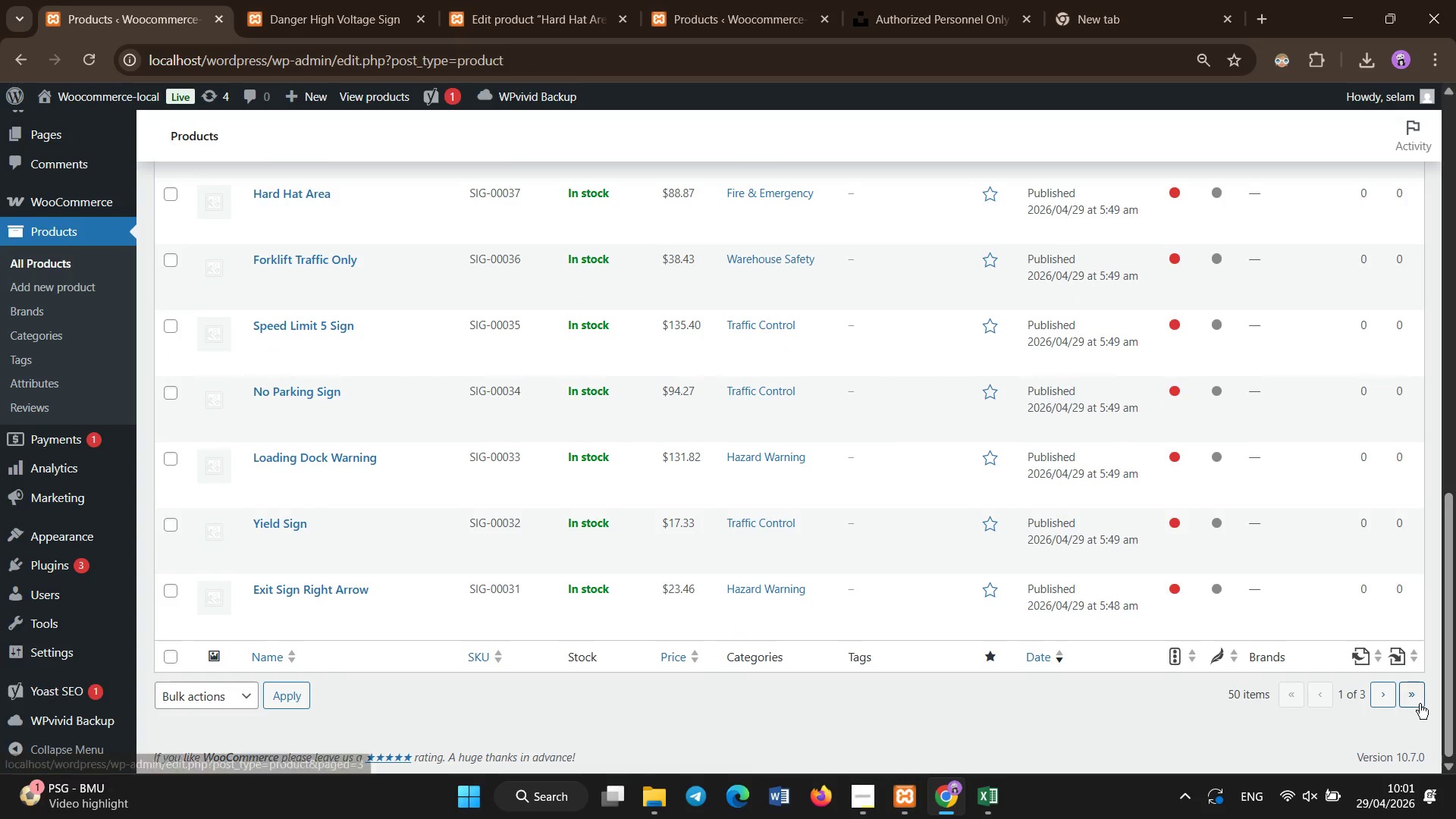 
left_click([1420, 704])
 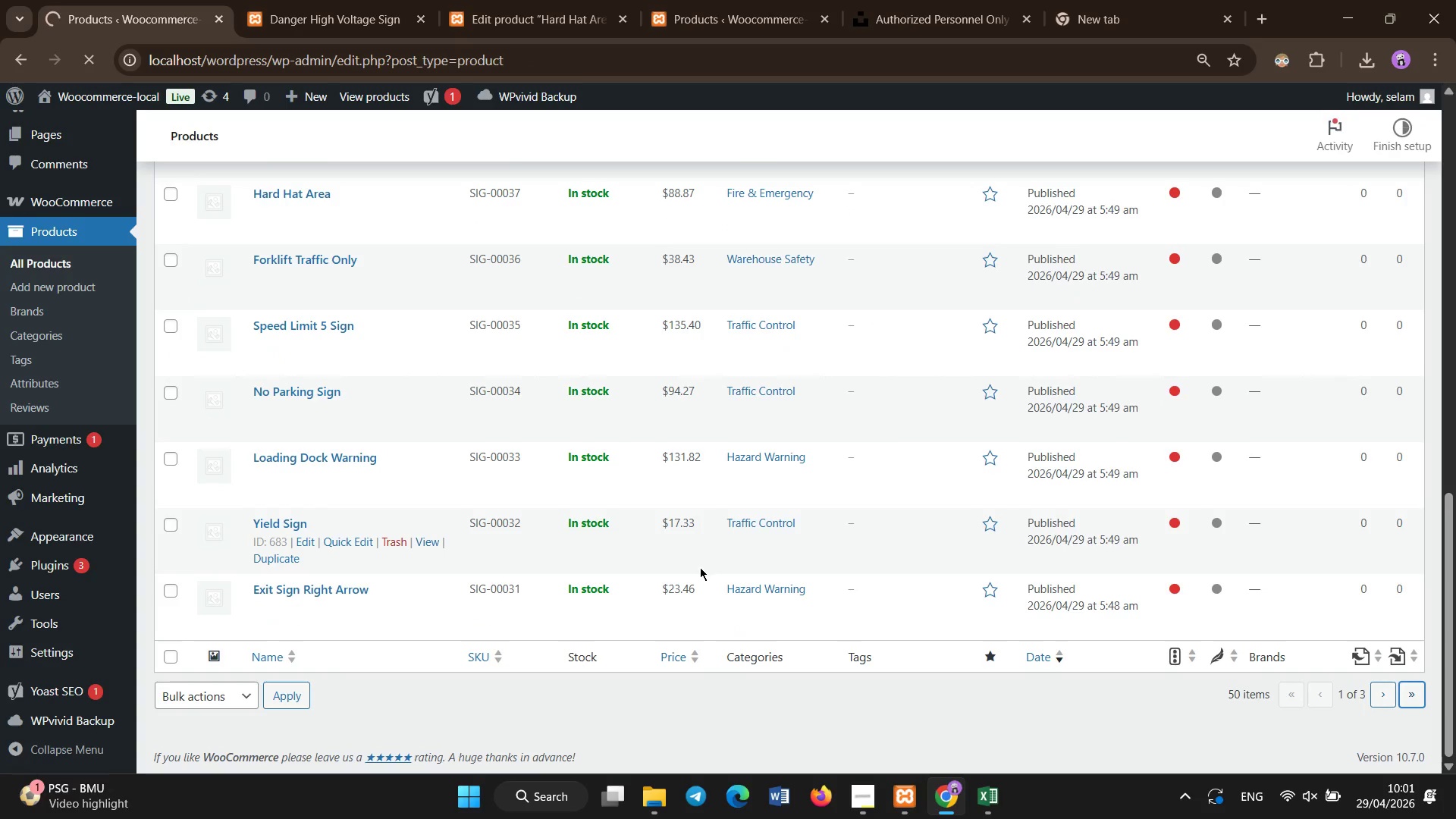 
wait(8.33)
 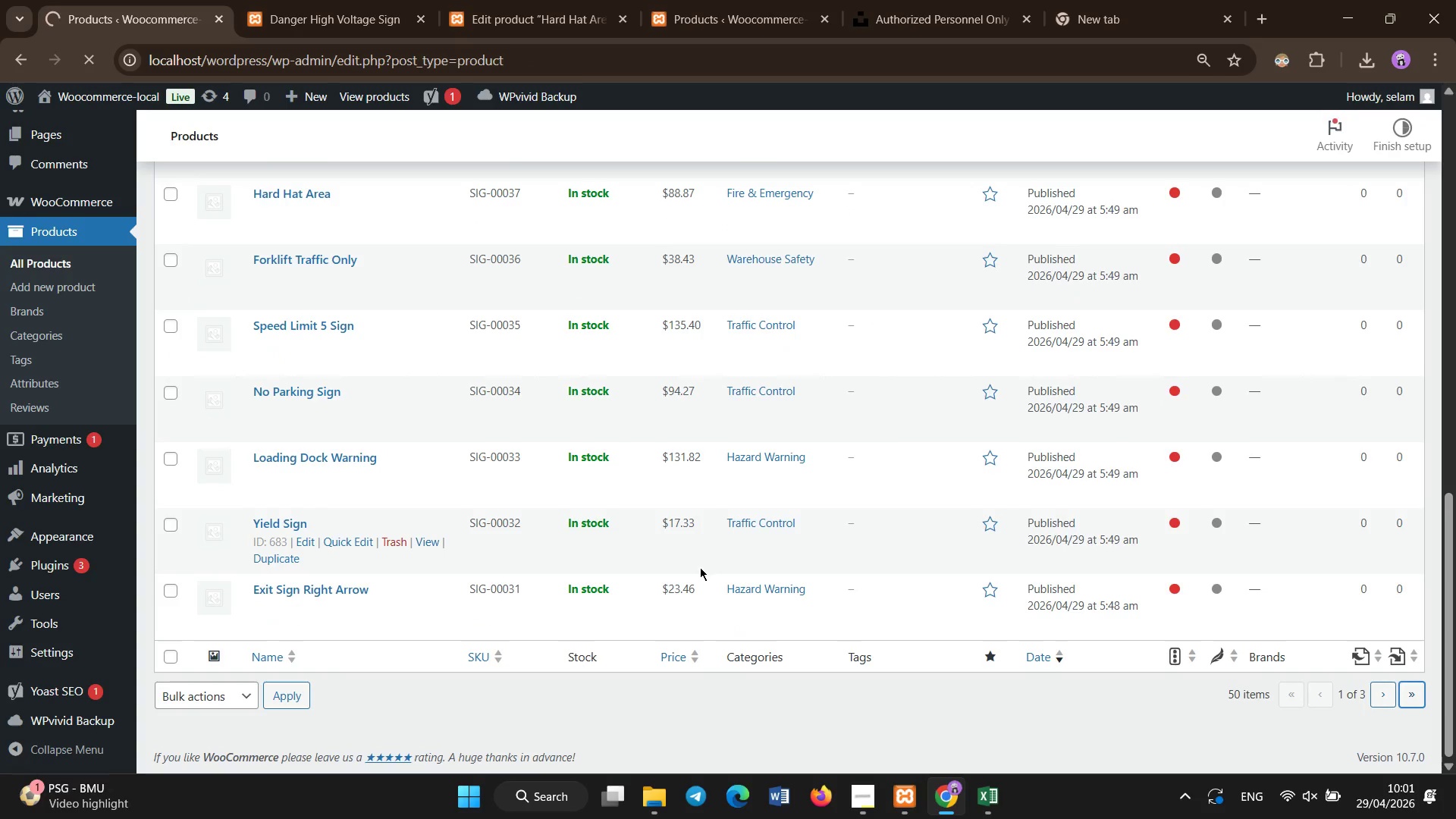 
left_click([303, 359])
 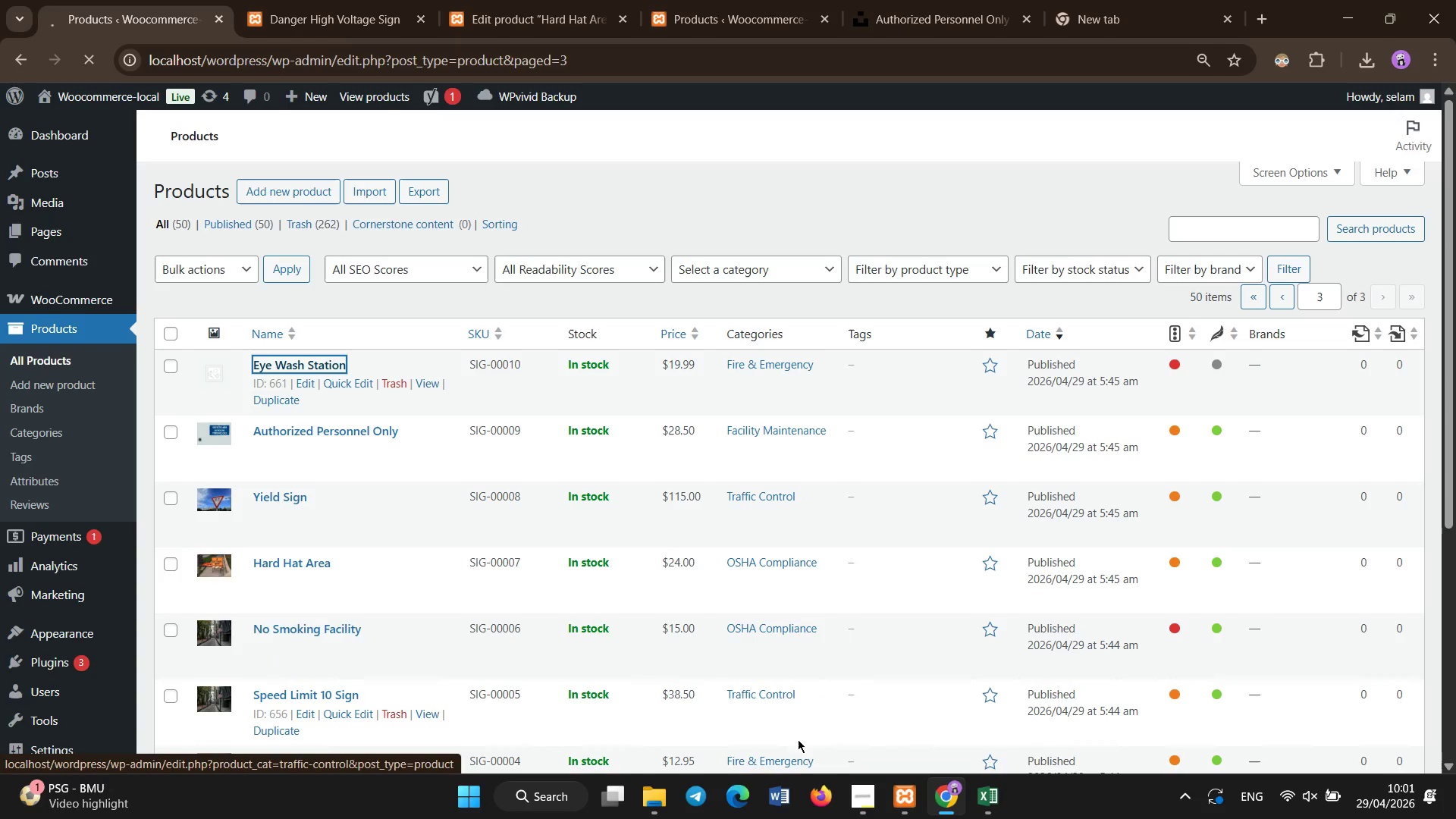 
left_click([864, 783])